 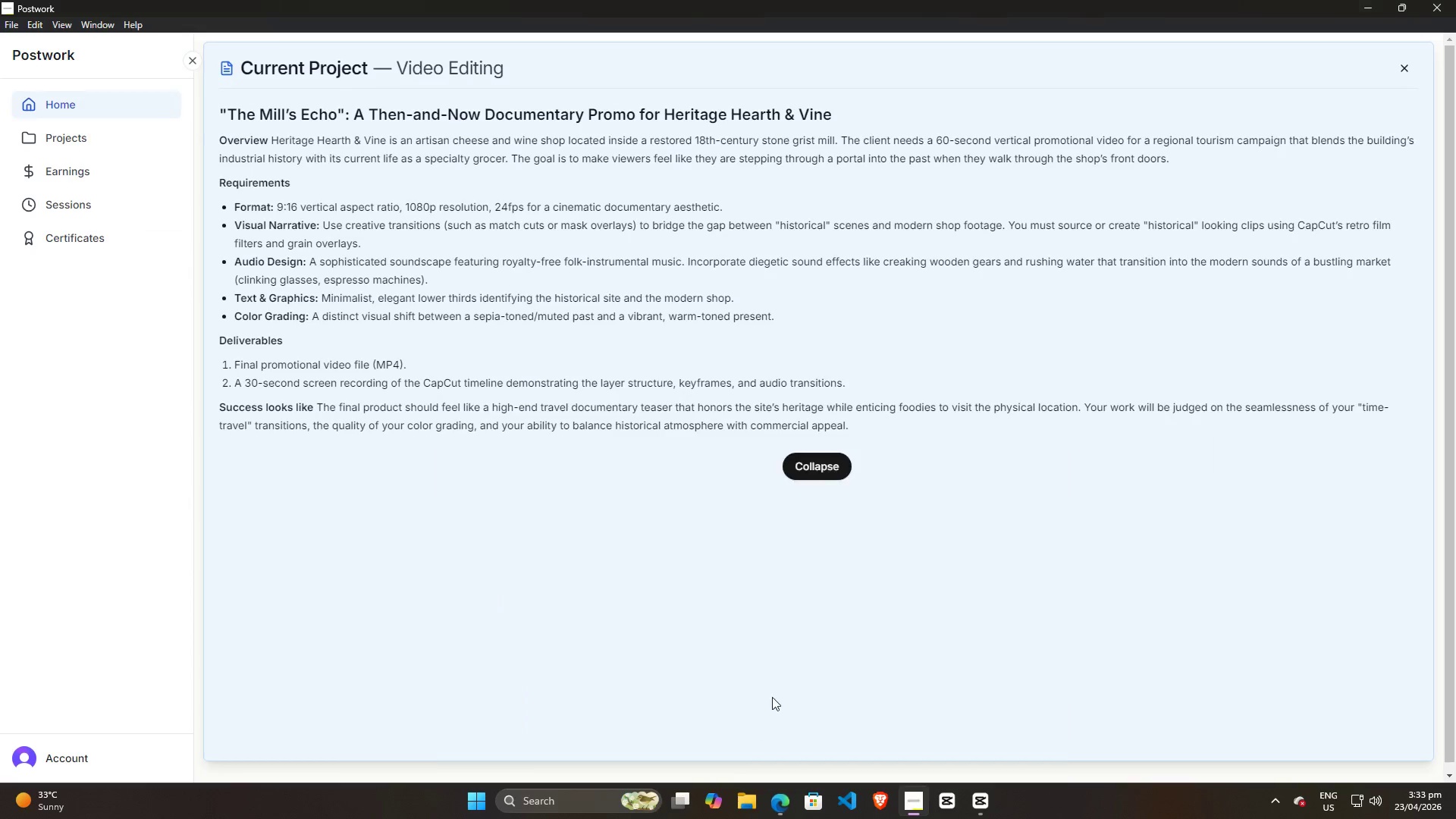 
left_click([974, 805])
 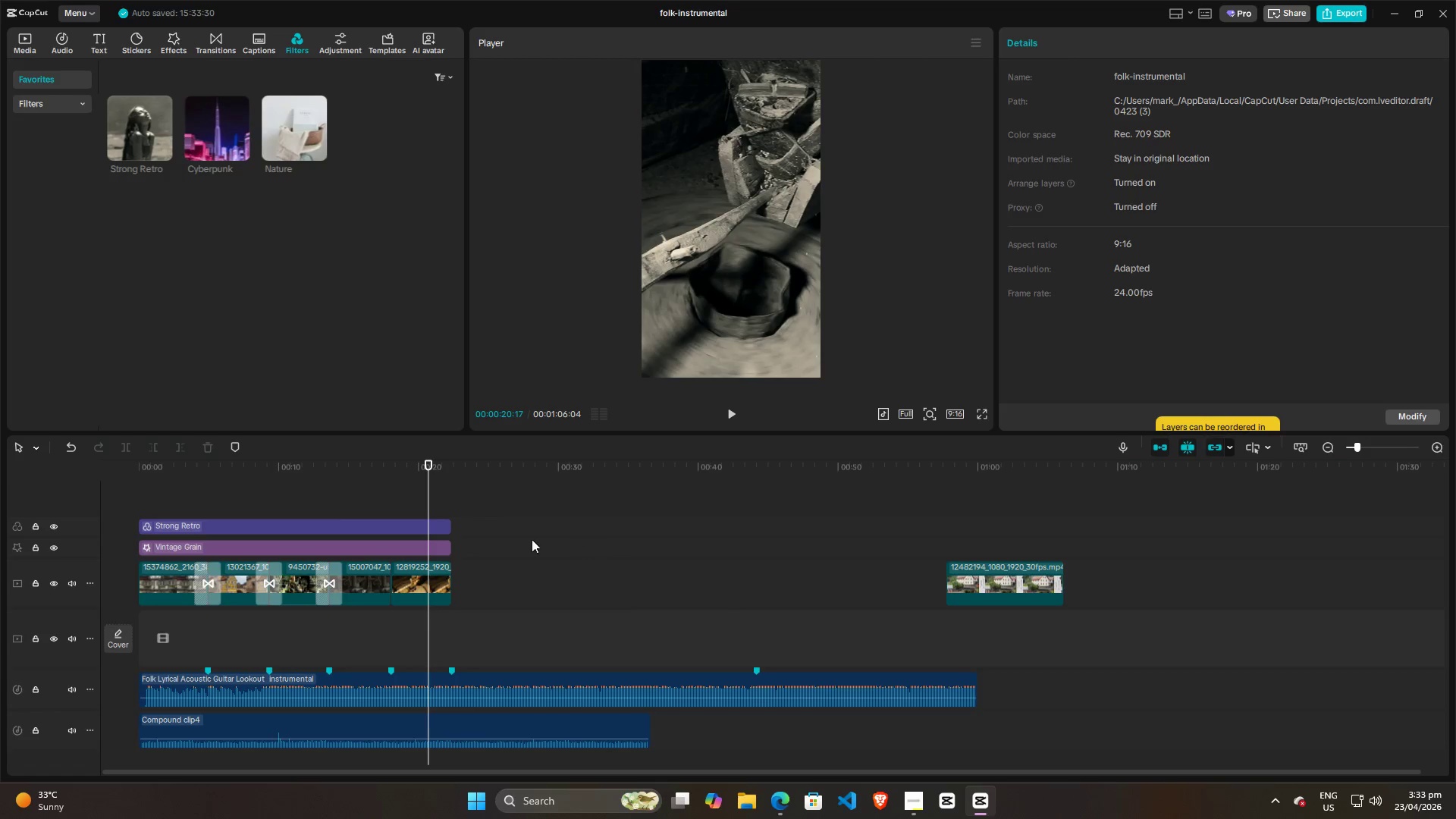 
left_click([504, 527])
 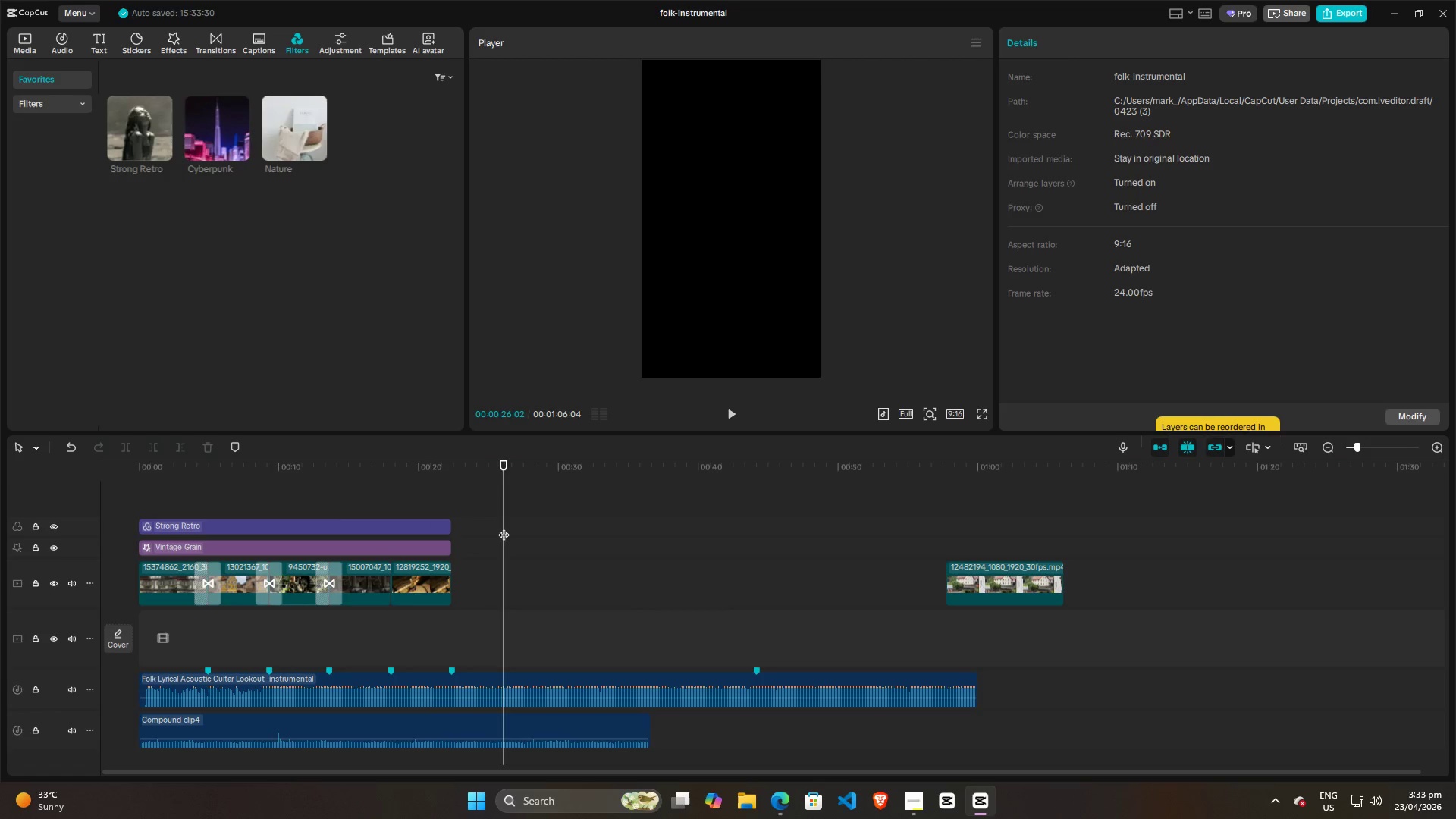 
left_click_drag(start_coordinate=[504, 527], to_coordinate=[448, 516])
 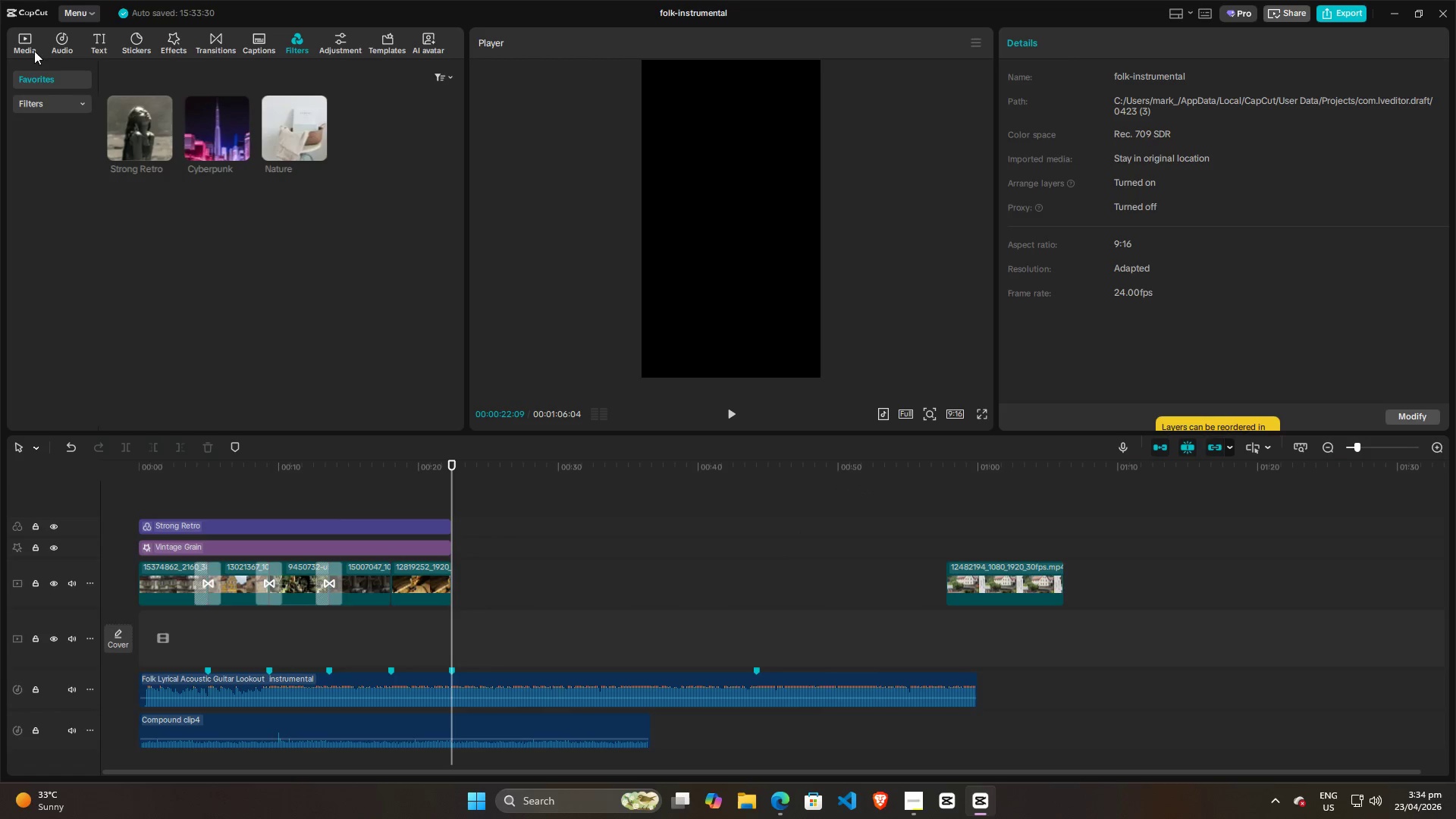 
left_click([26, 46])
 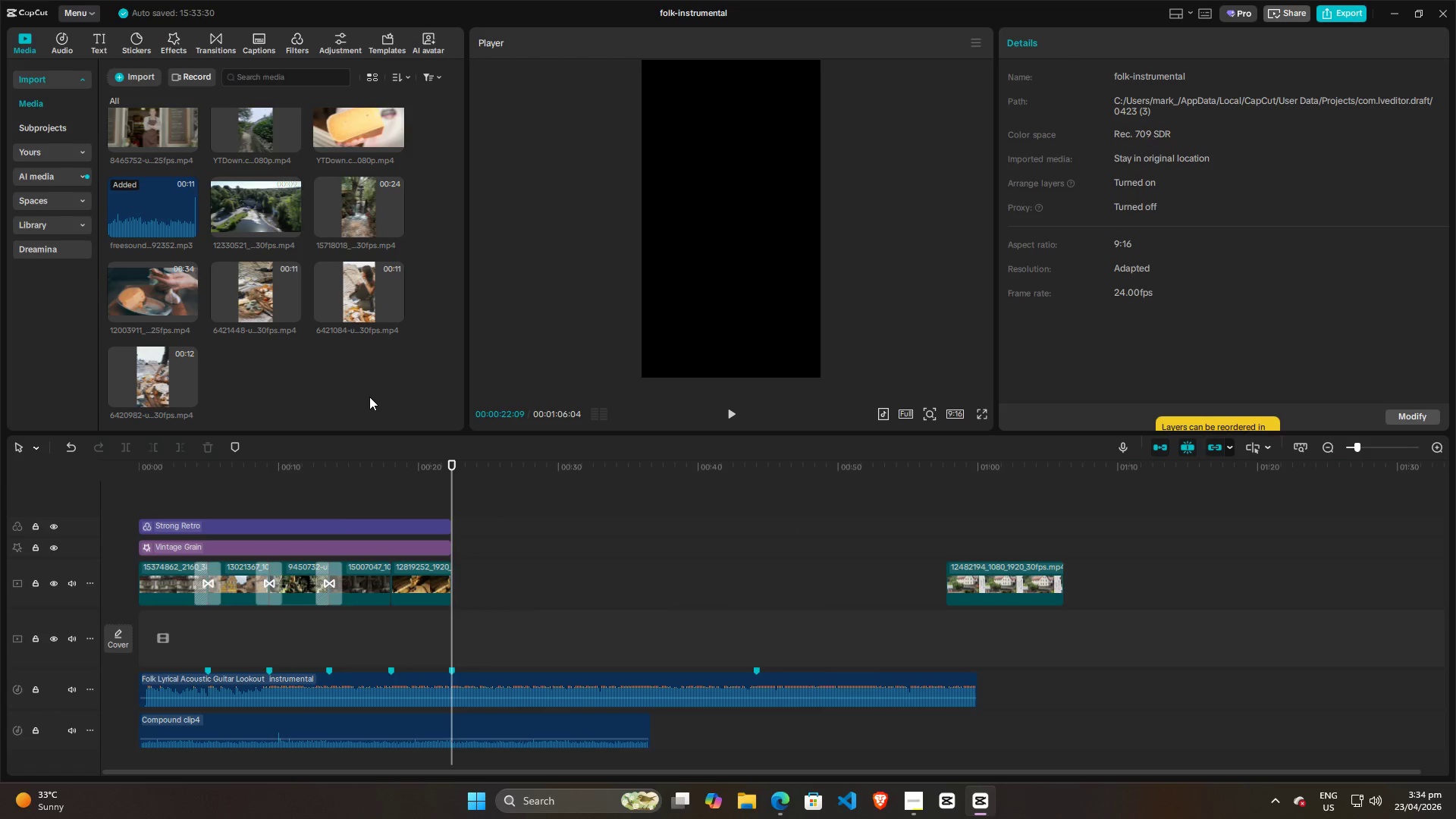 
left_click([648, 495])
 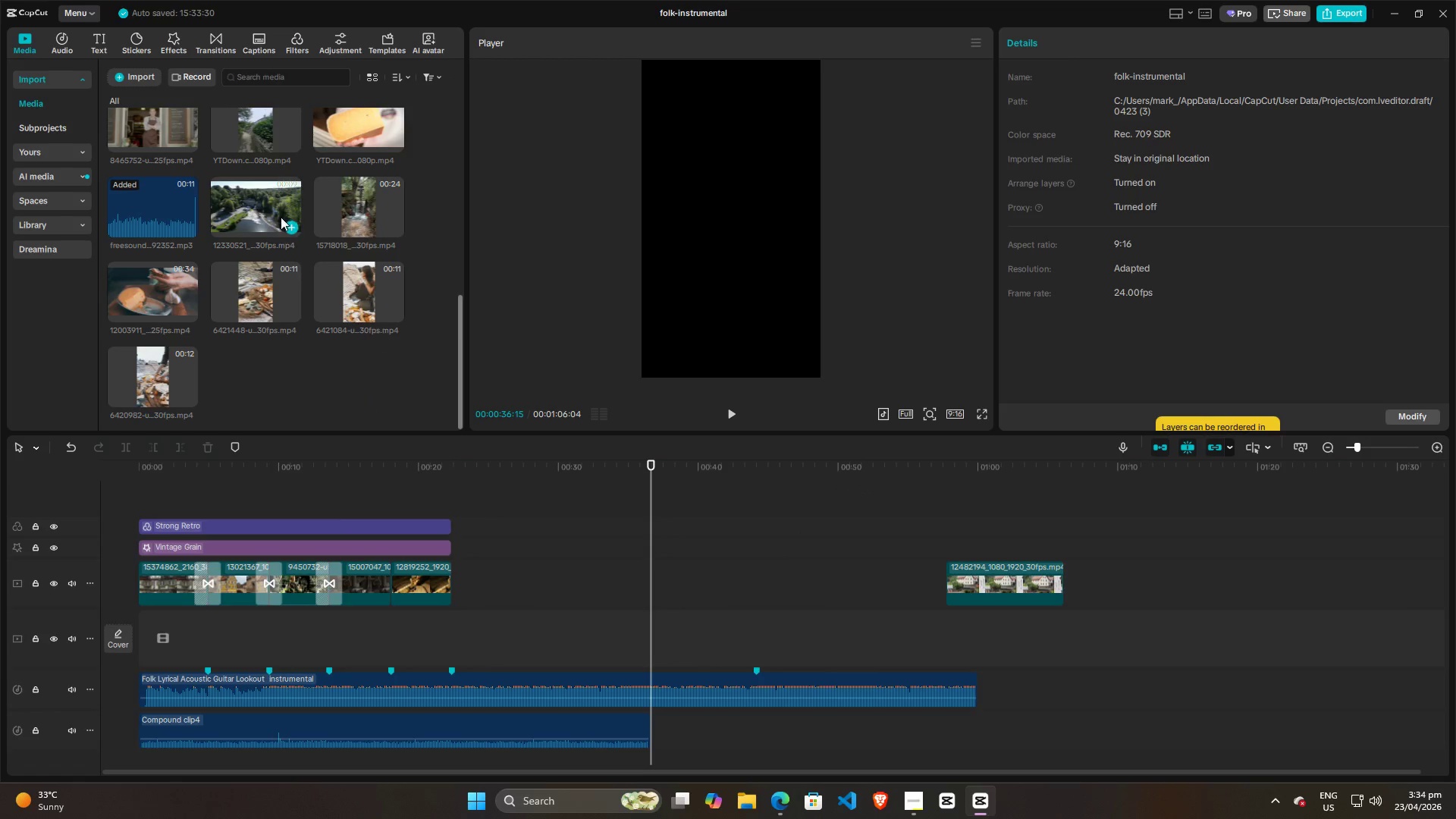 
left_click([253, 188])
 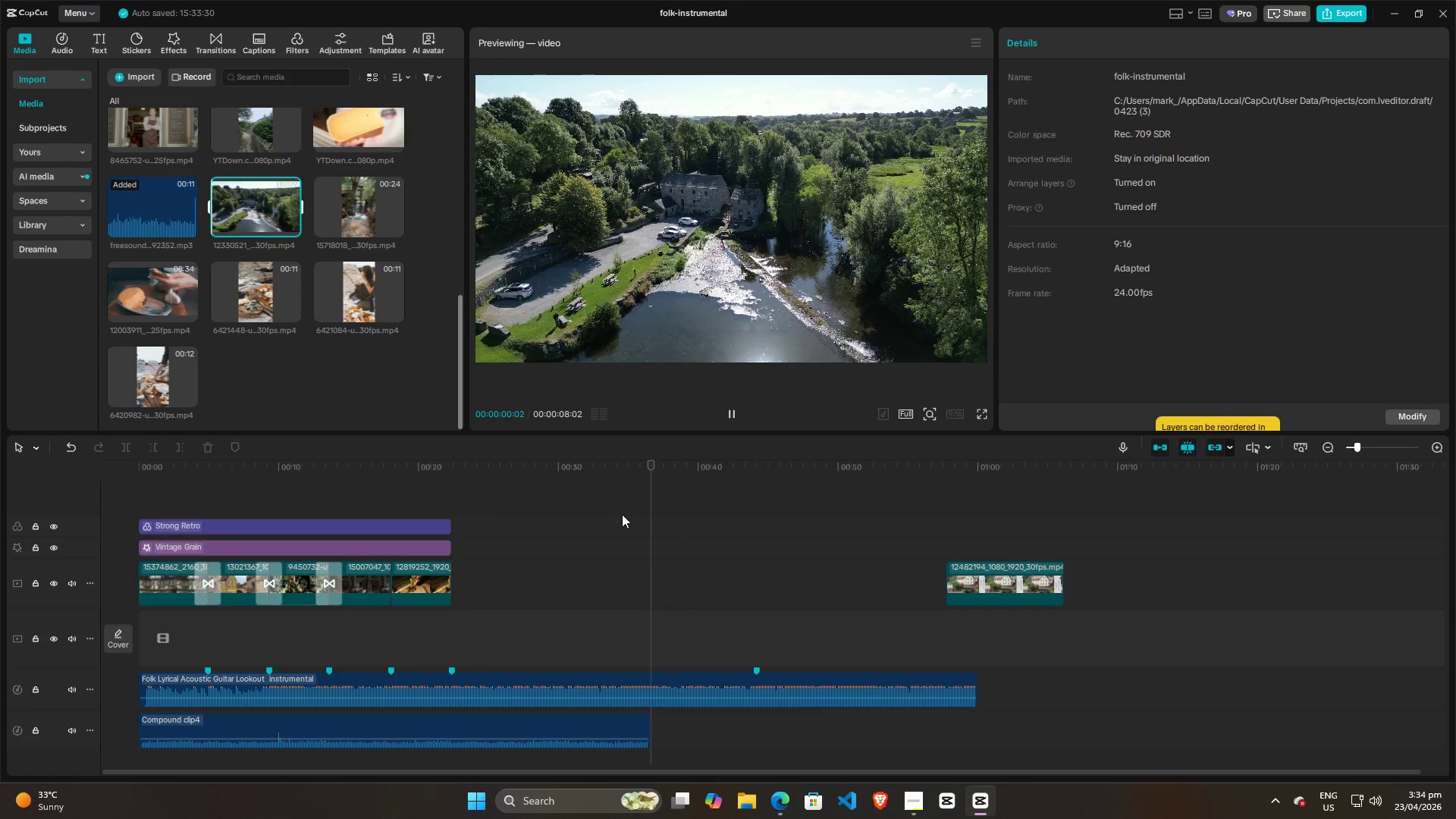 
left_click([634, 517])
 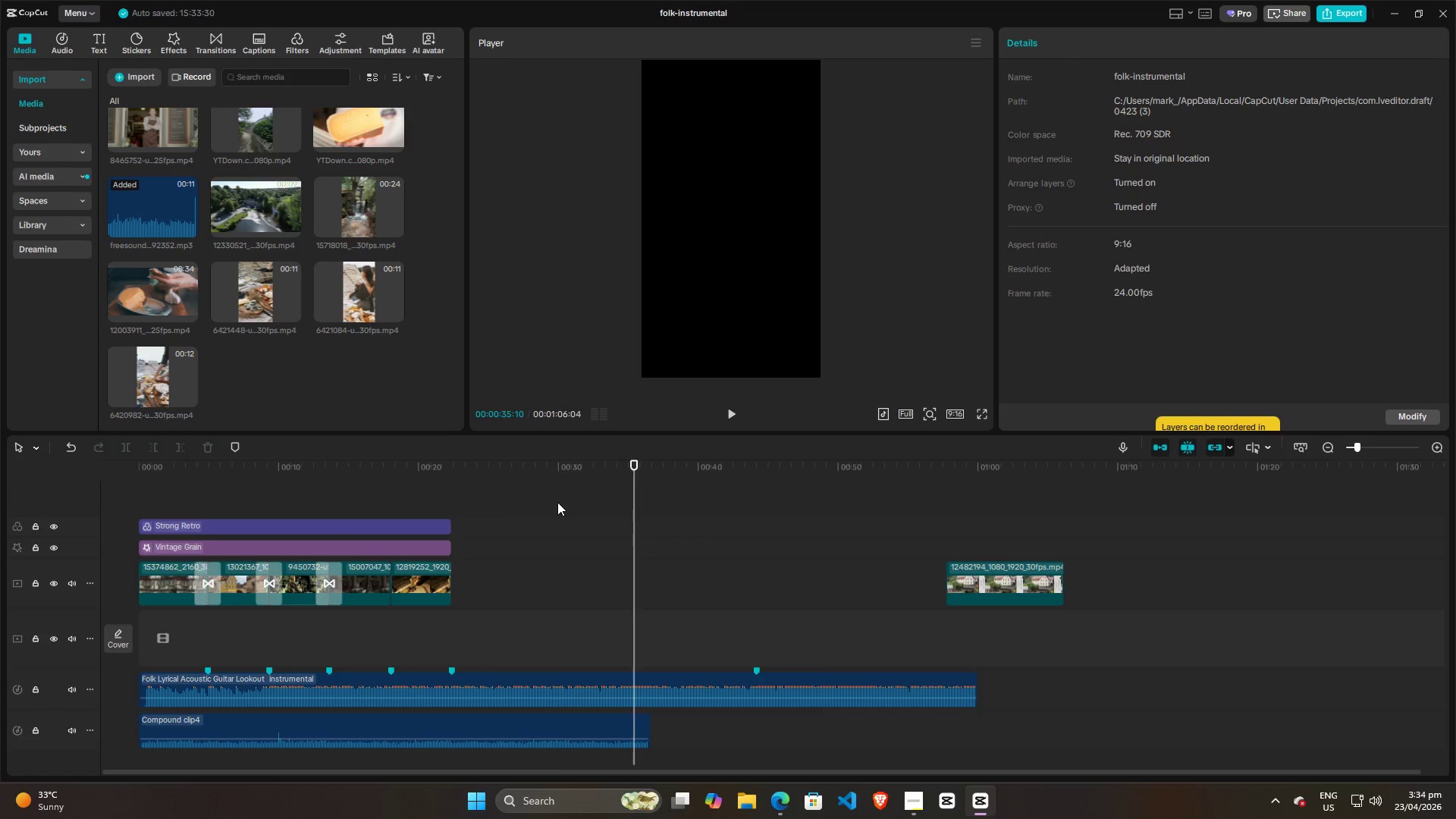 
triple_click([536, 503])
 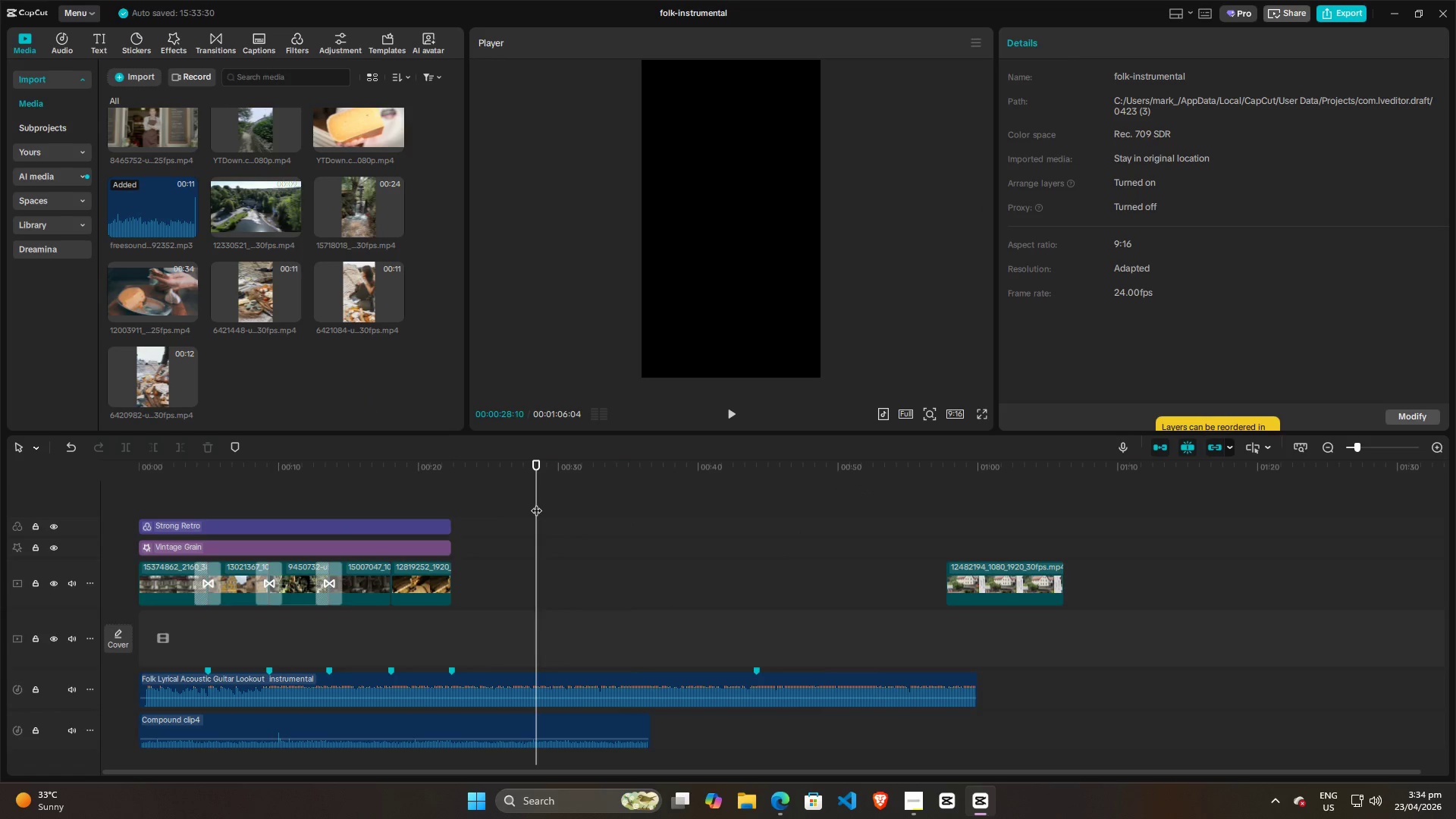 
key(Space)
 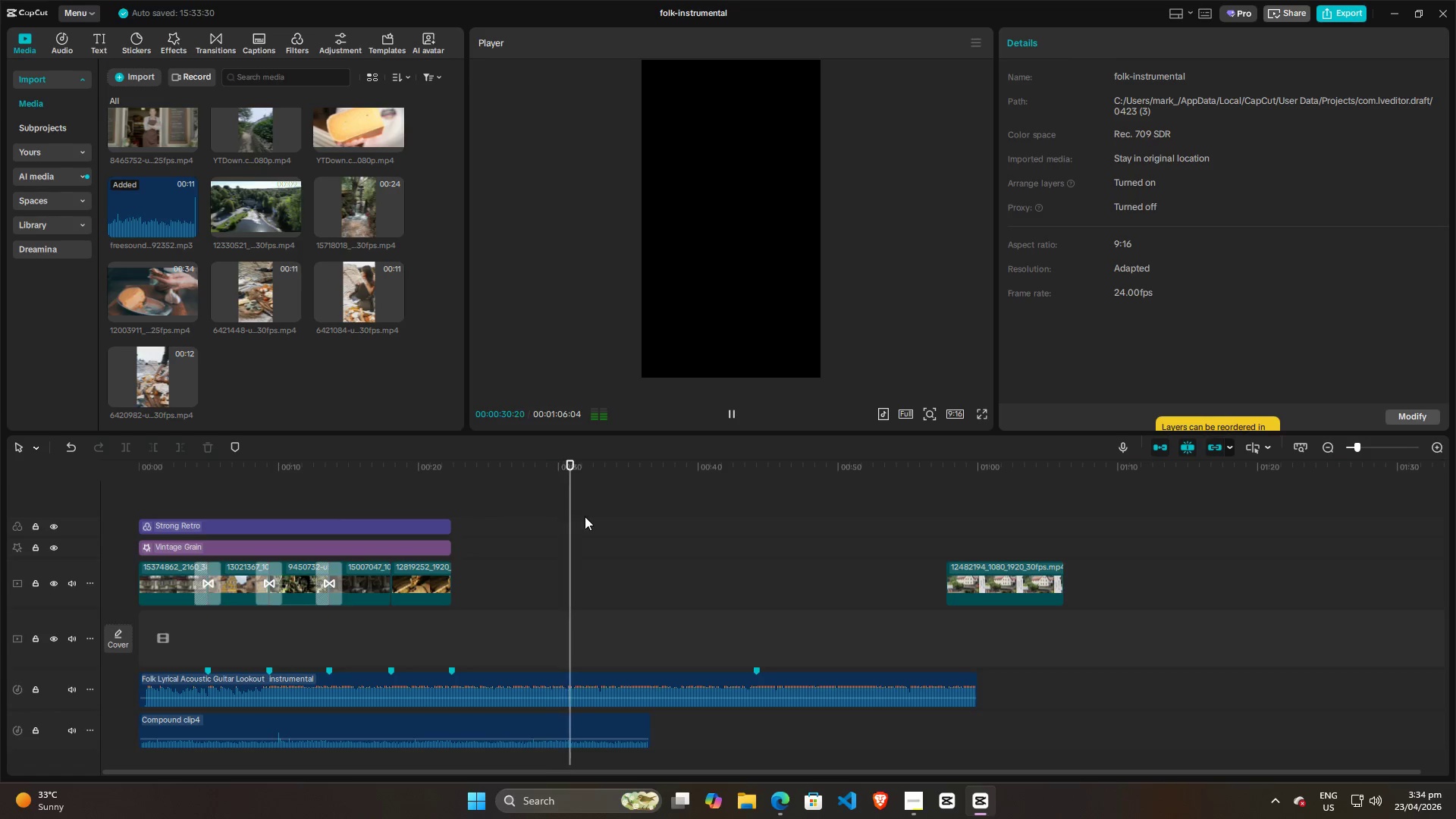 
left_click([752, 520])
 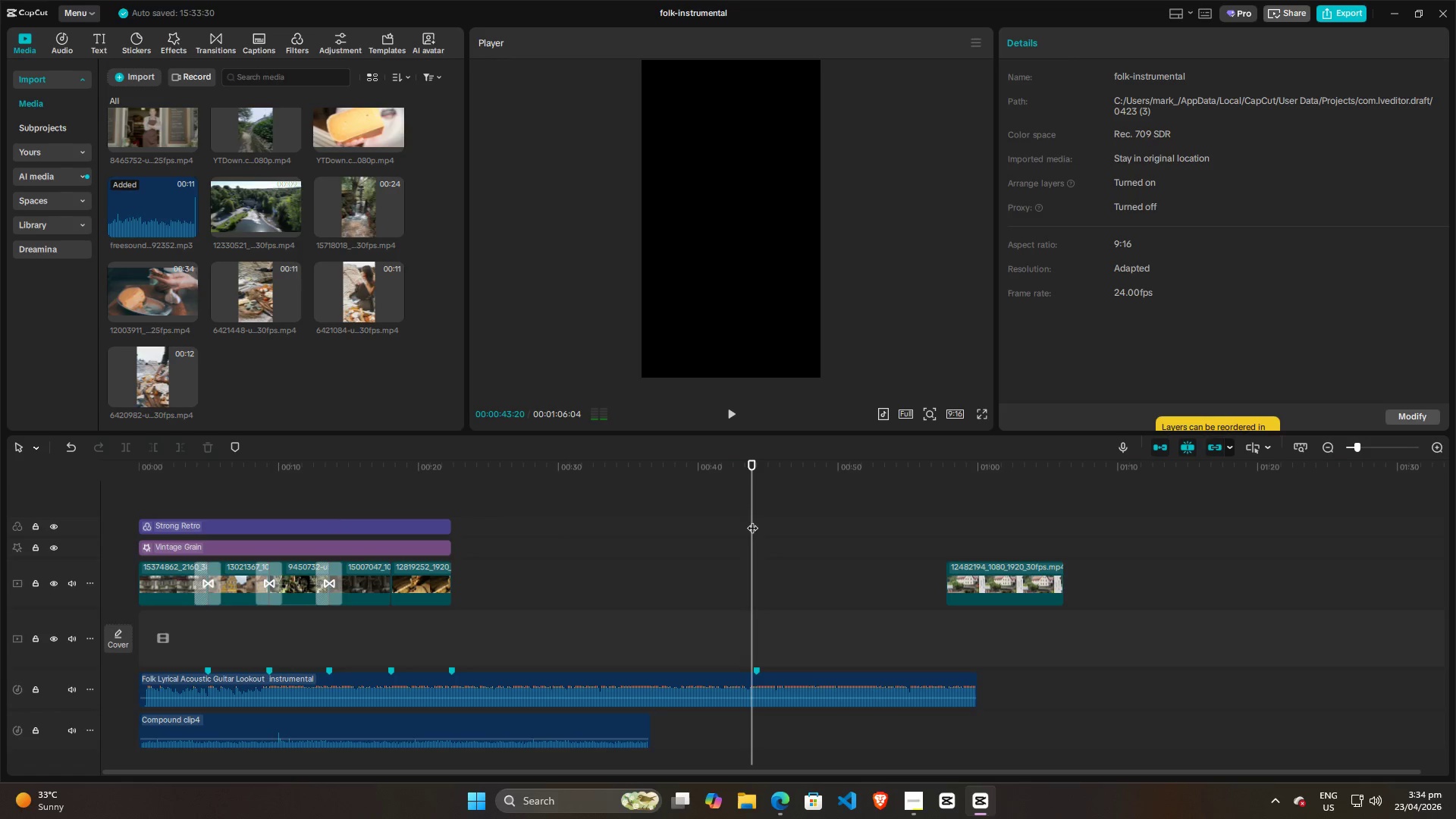 
key(Space)
 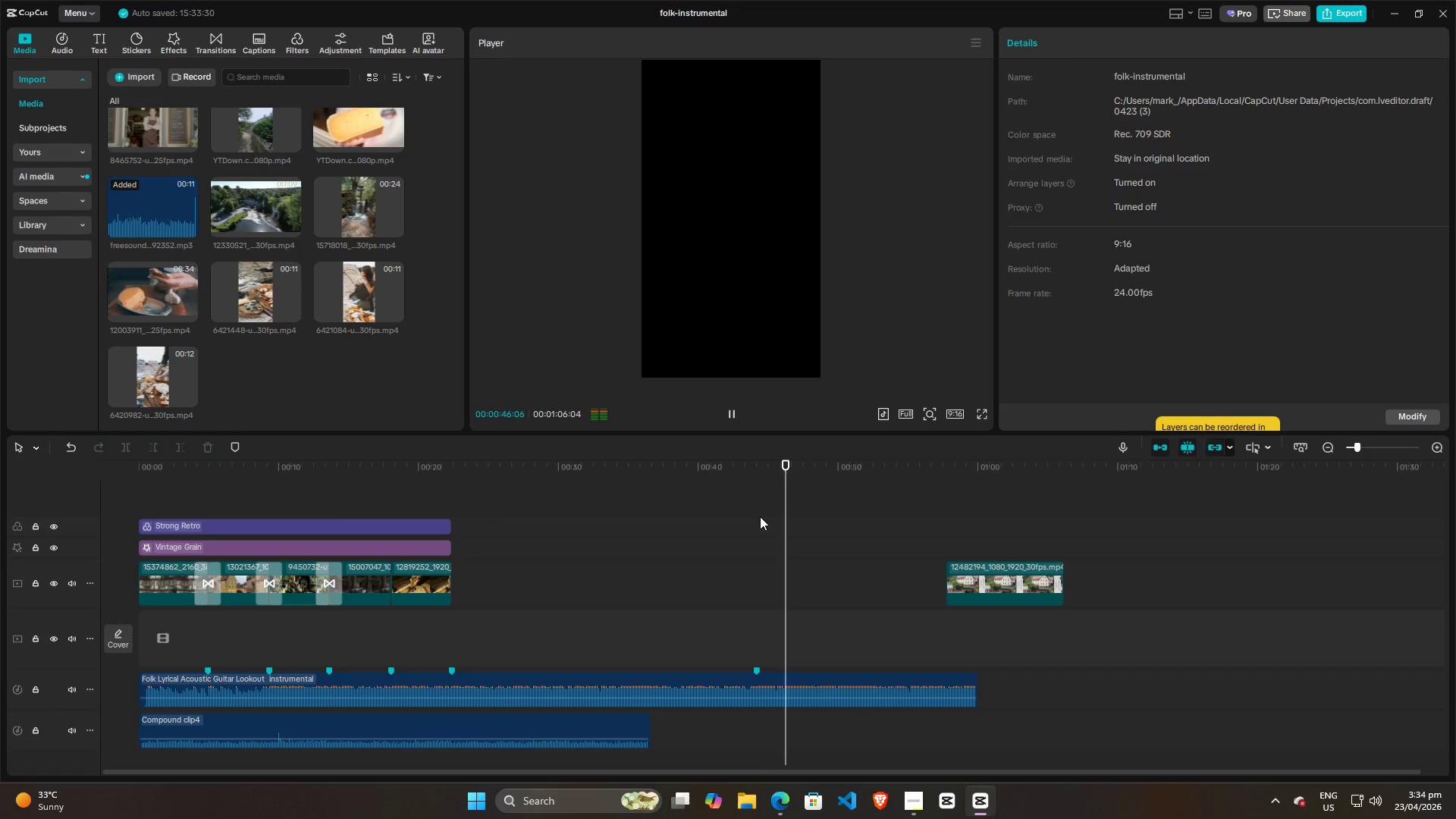 
key(Space)
 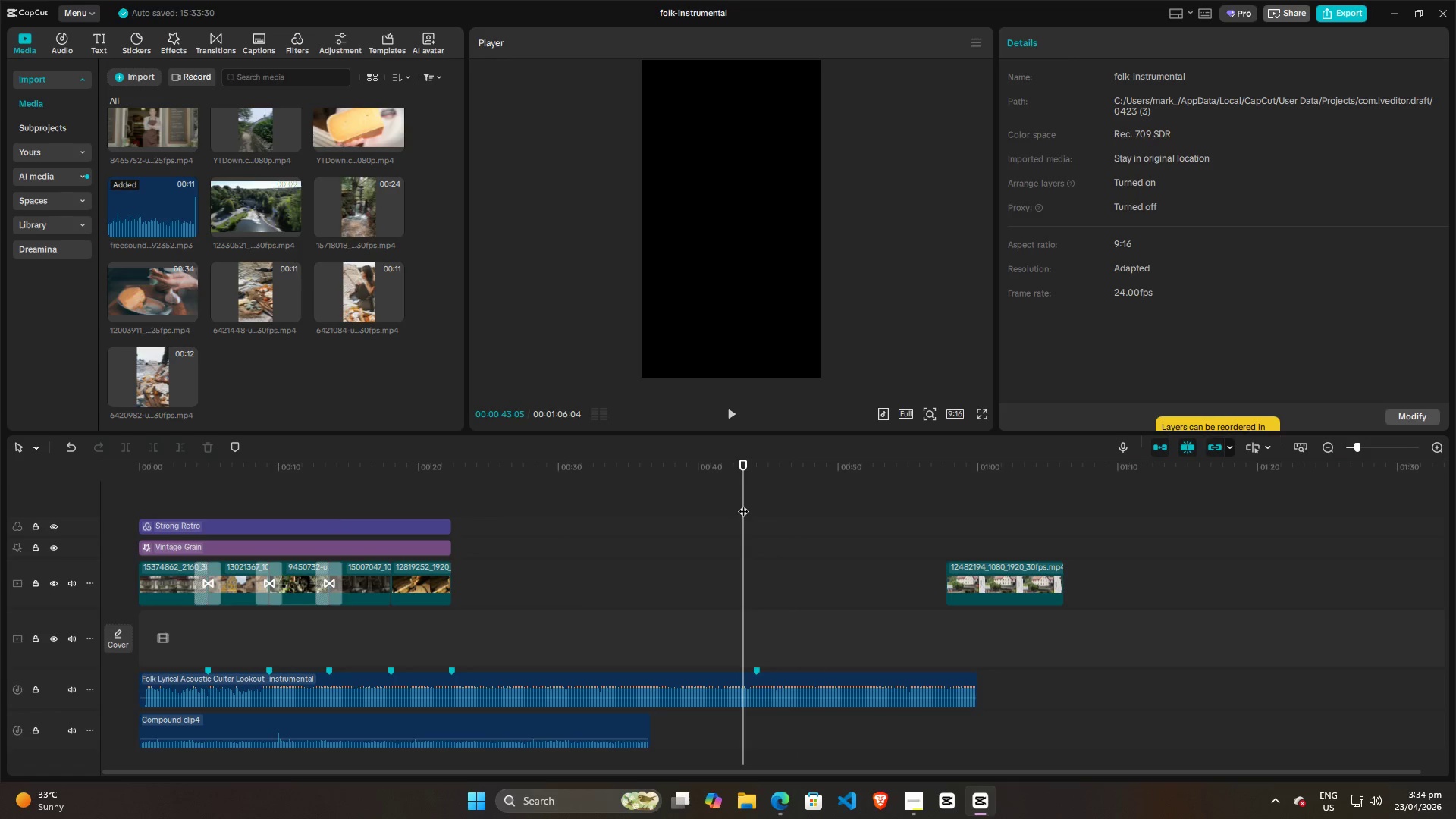 
double_click([745, 502])
 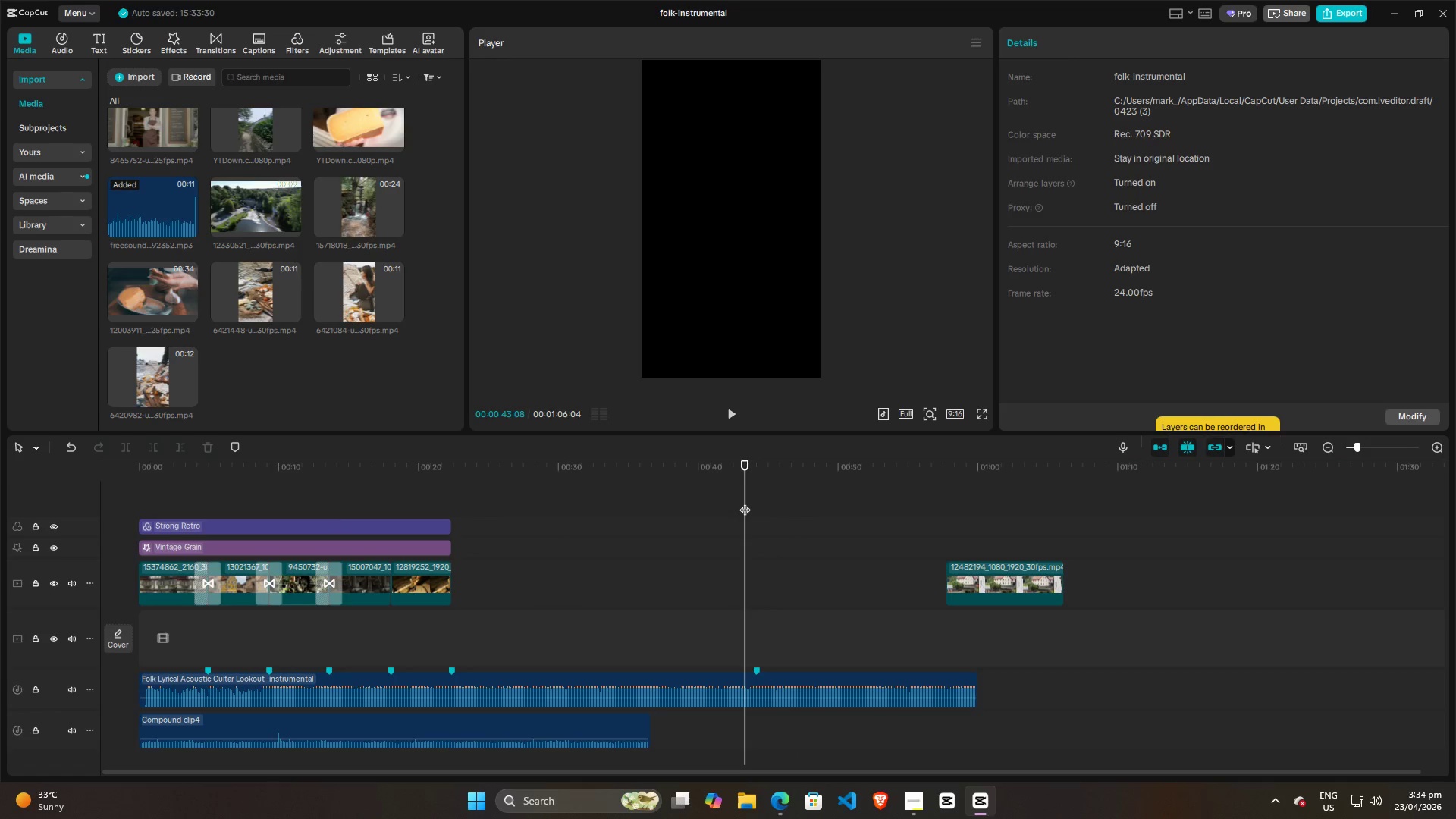 
triple_click([745, 502])
 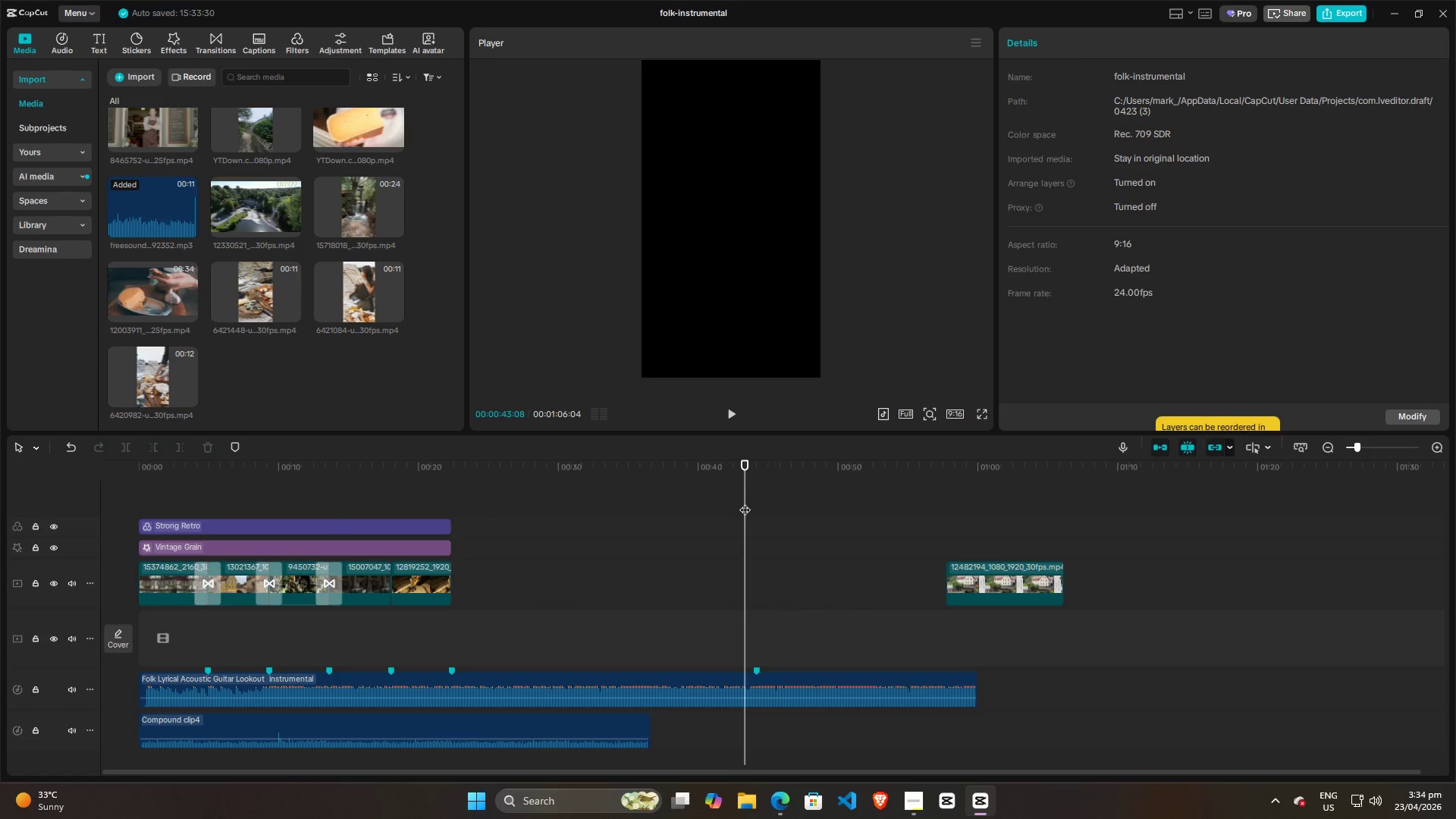 
key(Space)
 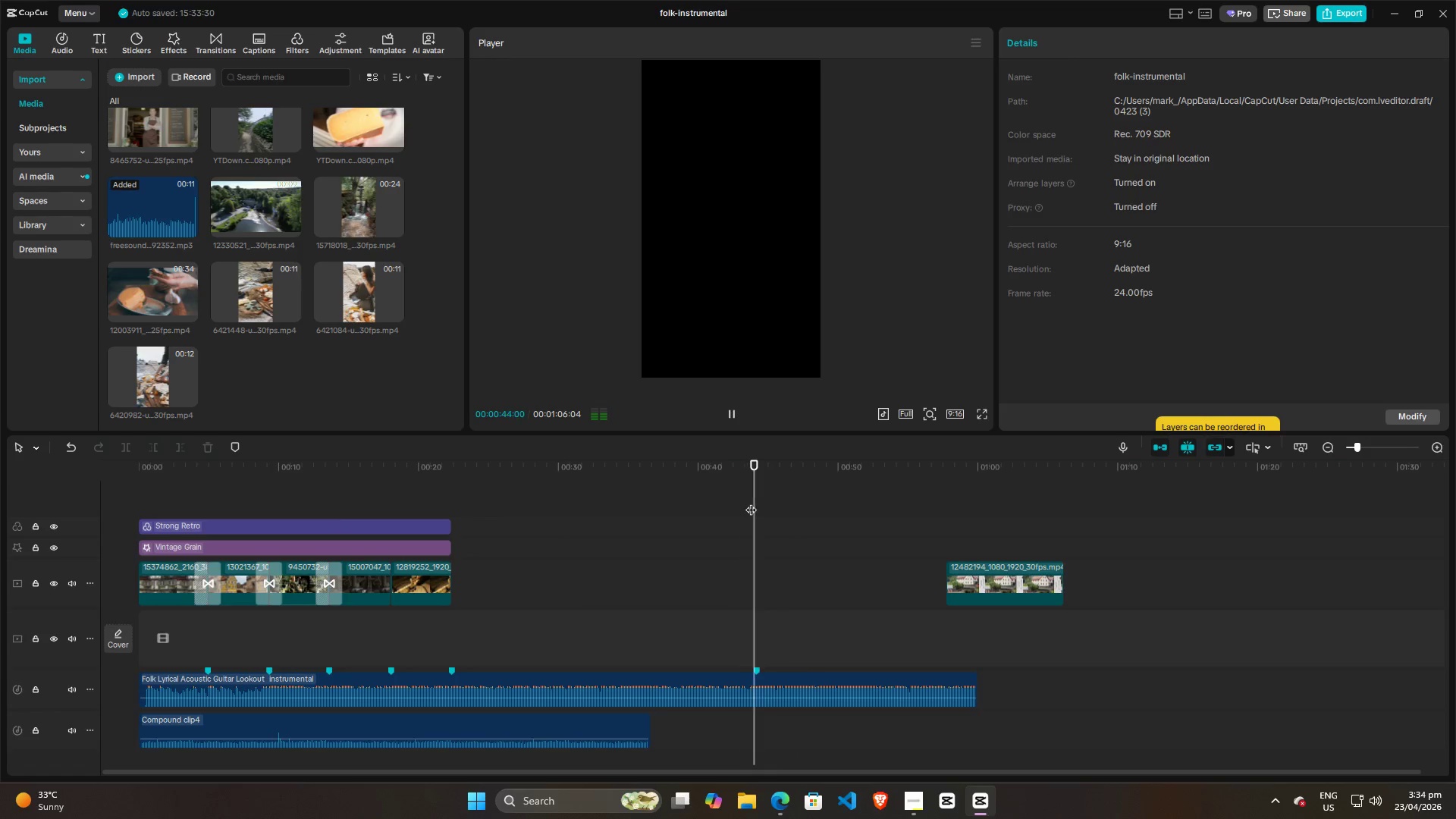 
key(Space)
 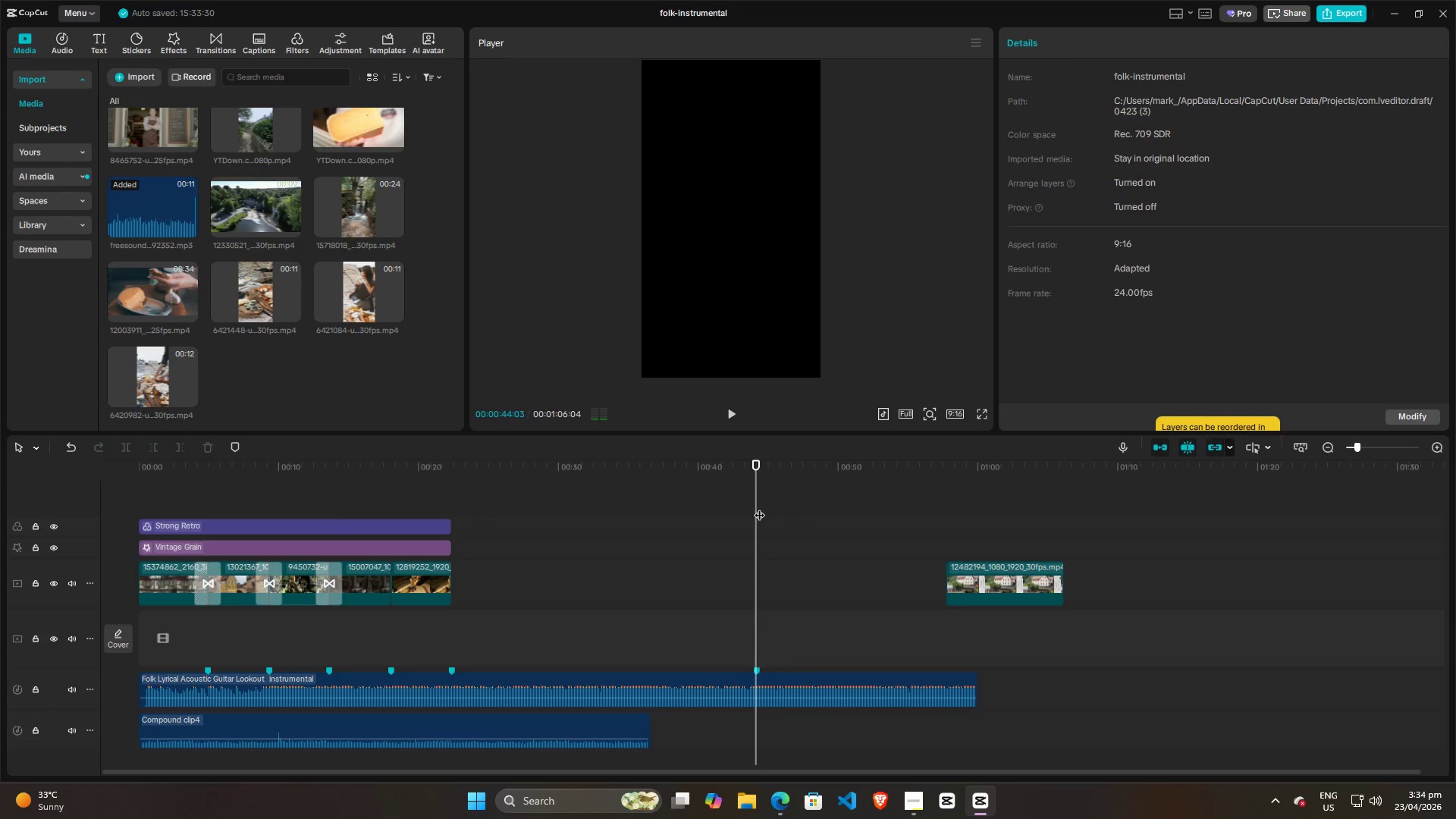 
left_click_drag(start_coordinate=[759, 507], to_coordinate=[758, 514])
 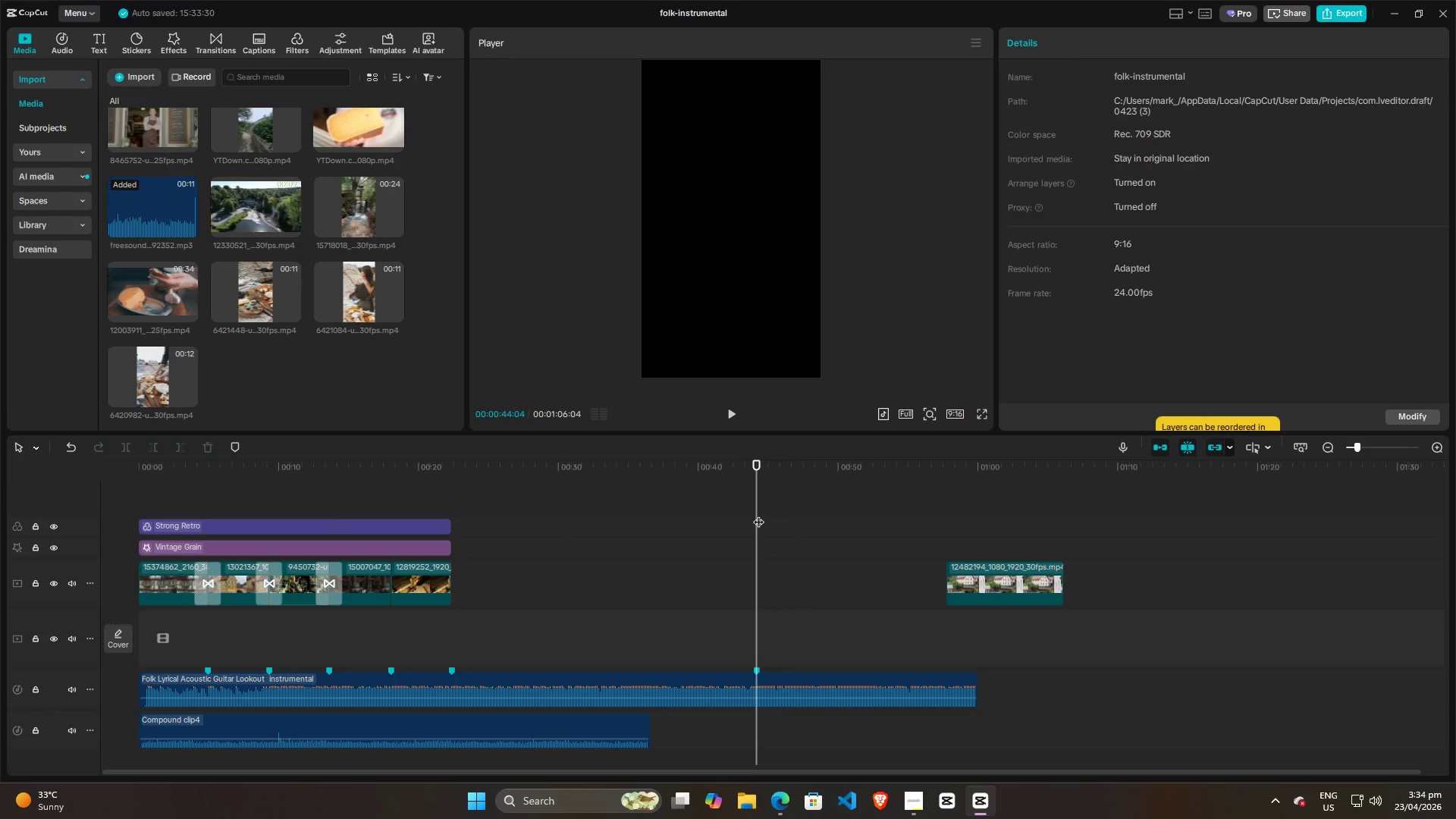 
key(Space)
 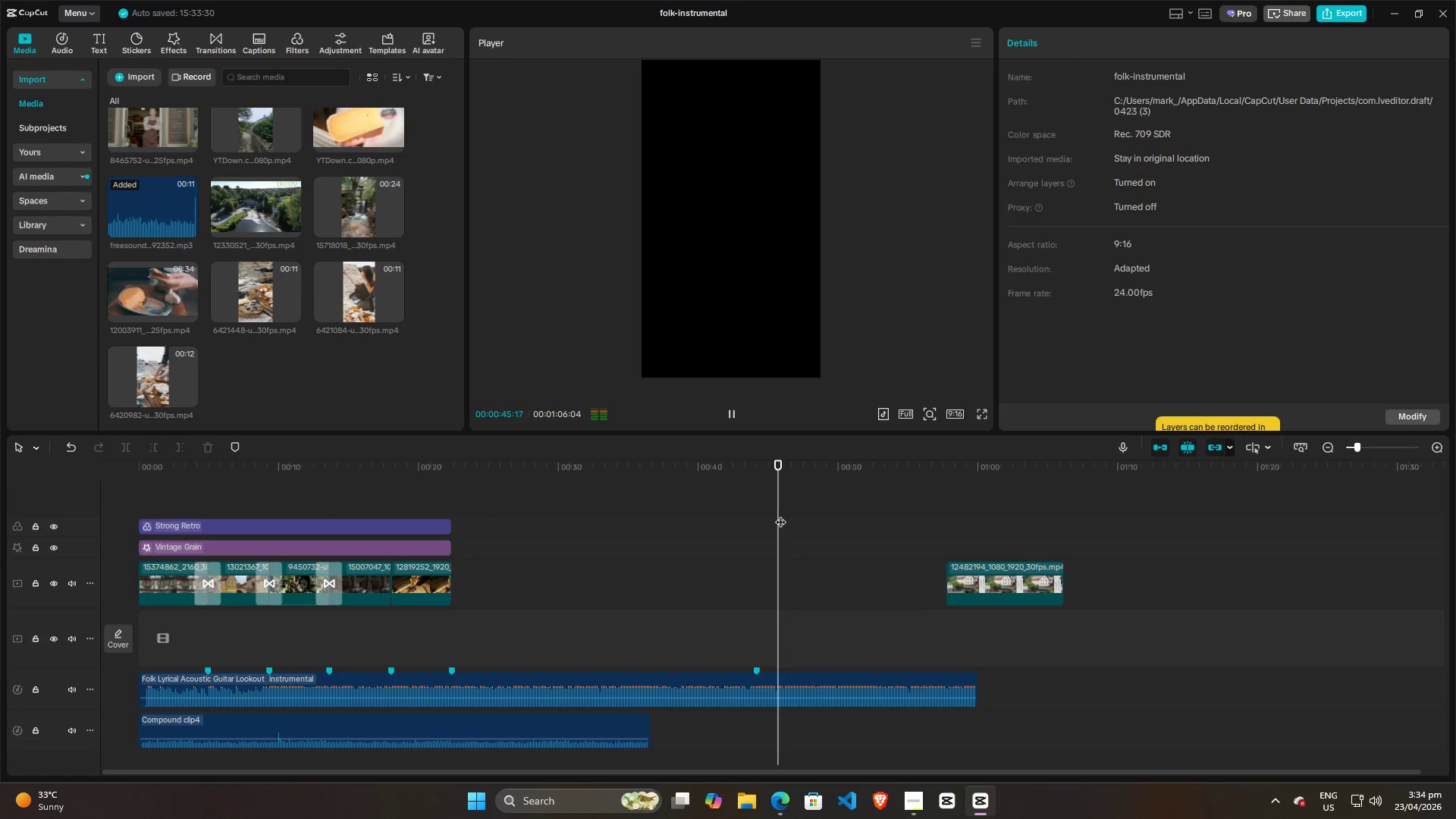 
key(Space)
 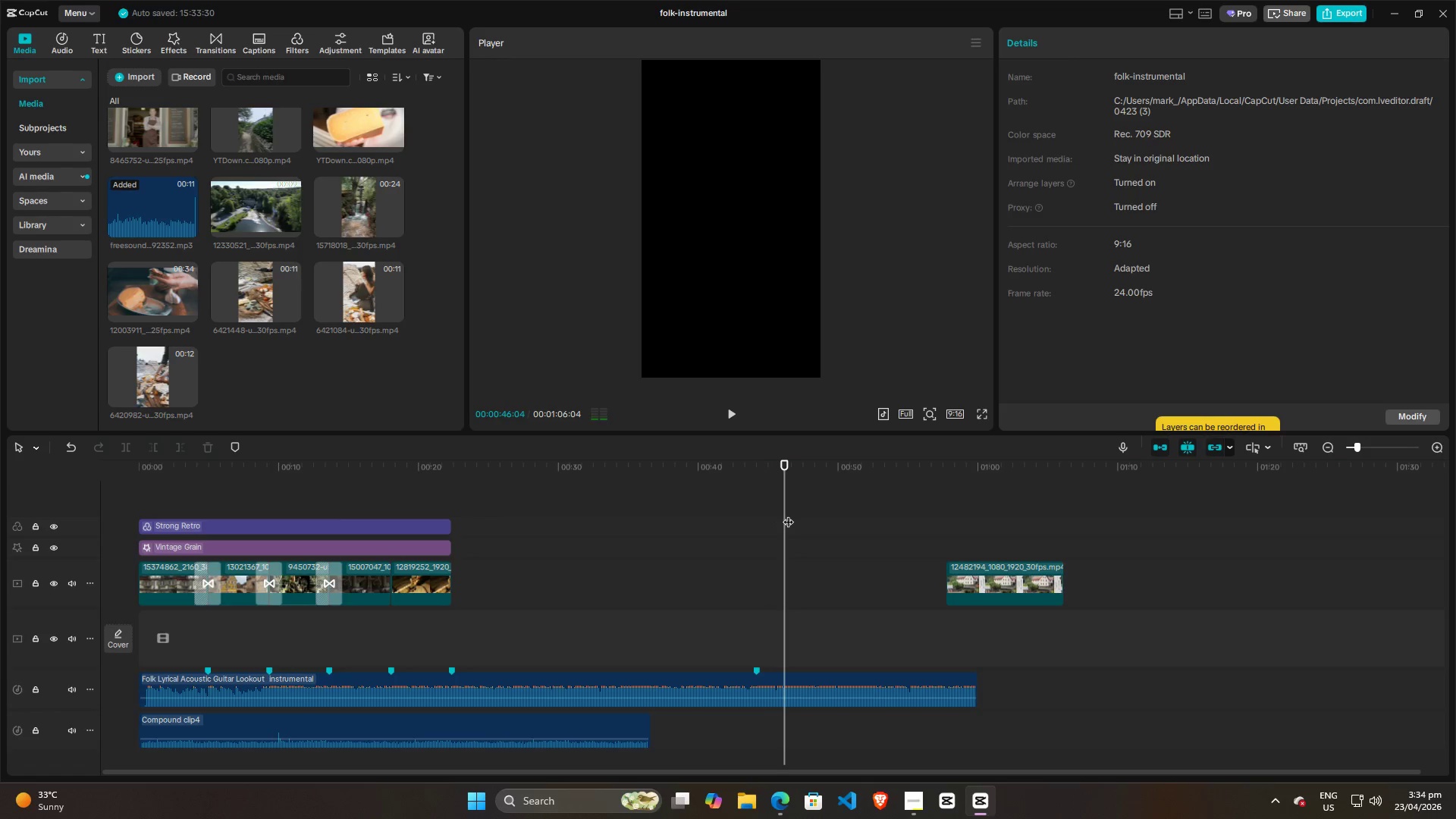 
left_click_drag(start_coordinate=[787, 515], to_coordinate=[759, 519])
 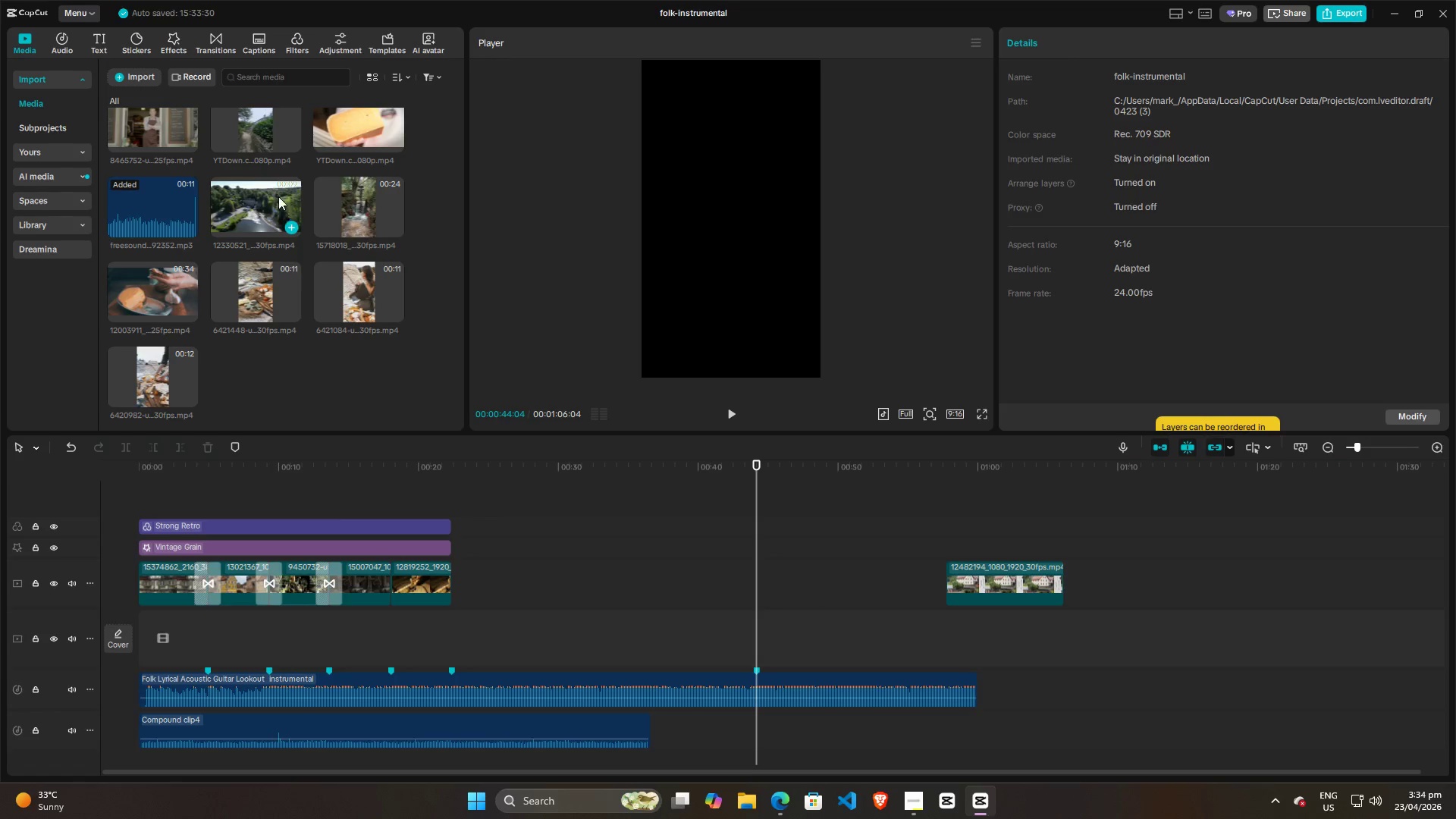 
scroll: coordinate [424, 522], scroll_direction: up, amount: 12.0
 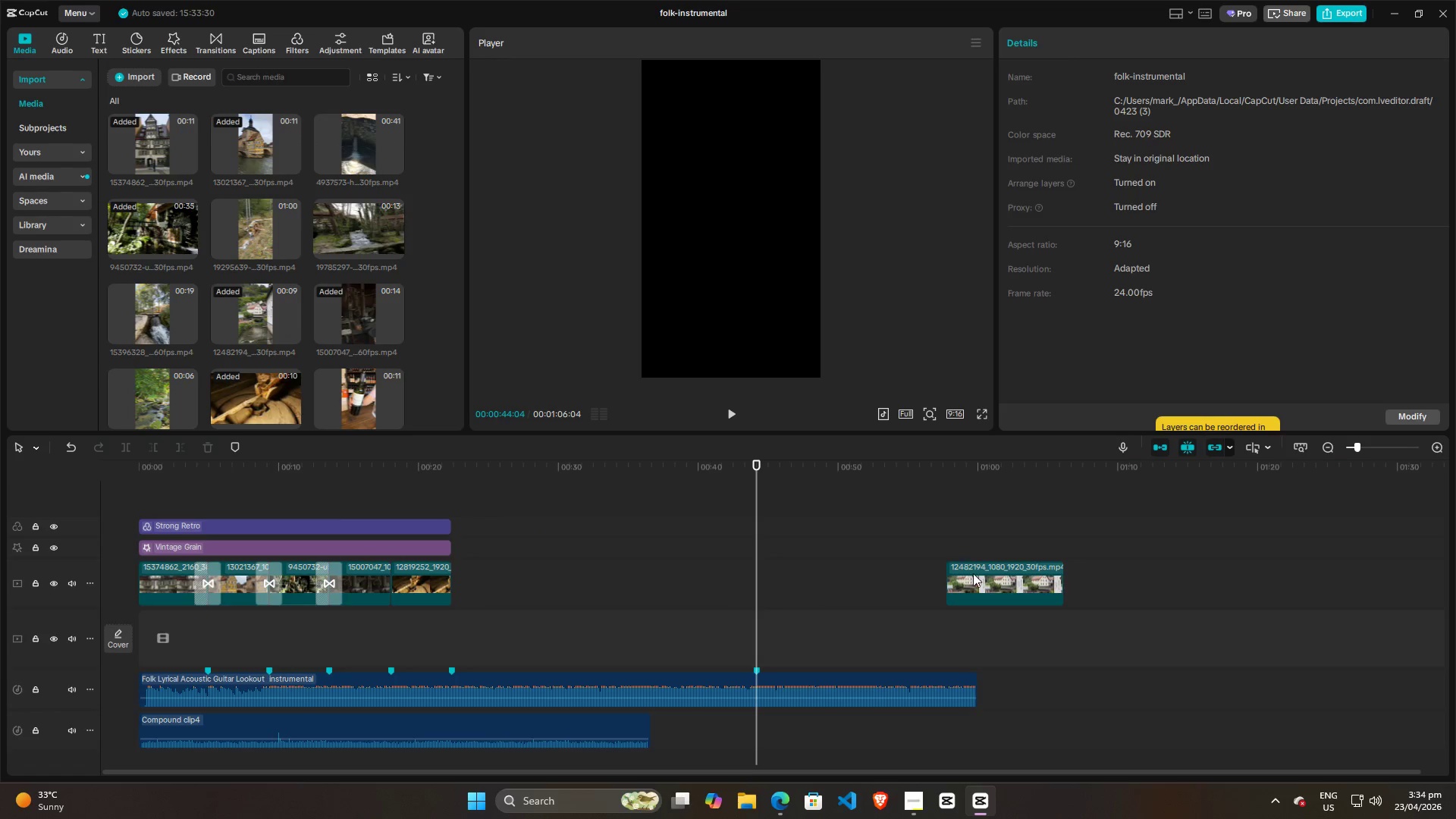 
left_click_drag(start_coordinate=[984, 584], to_coordinate=[795, 589])
 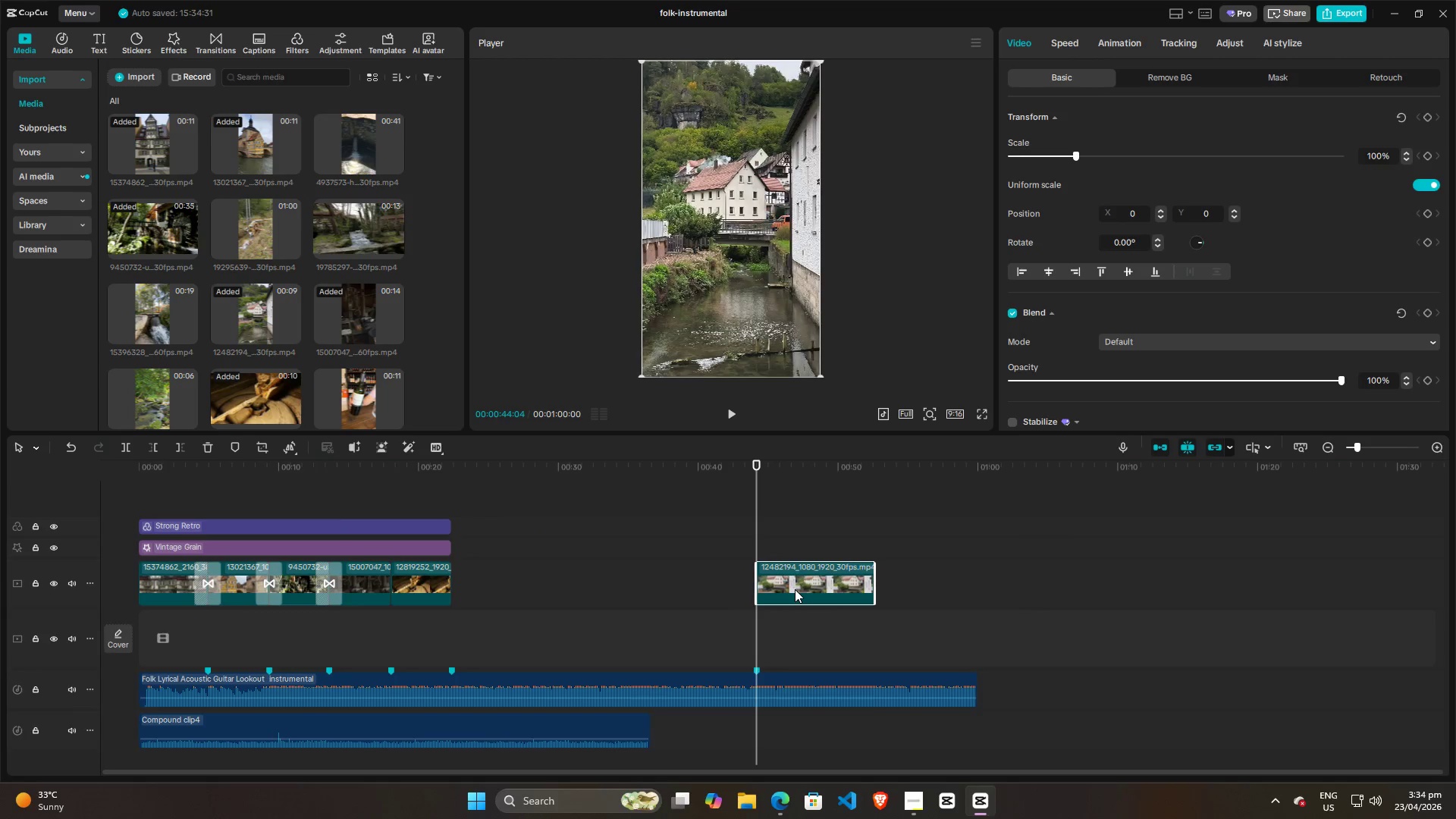 
key(Space)
 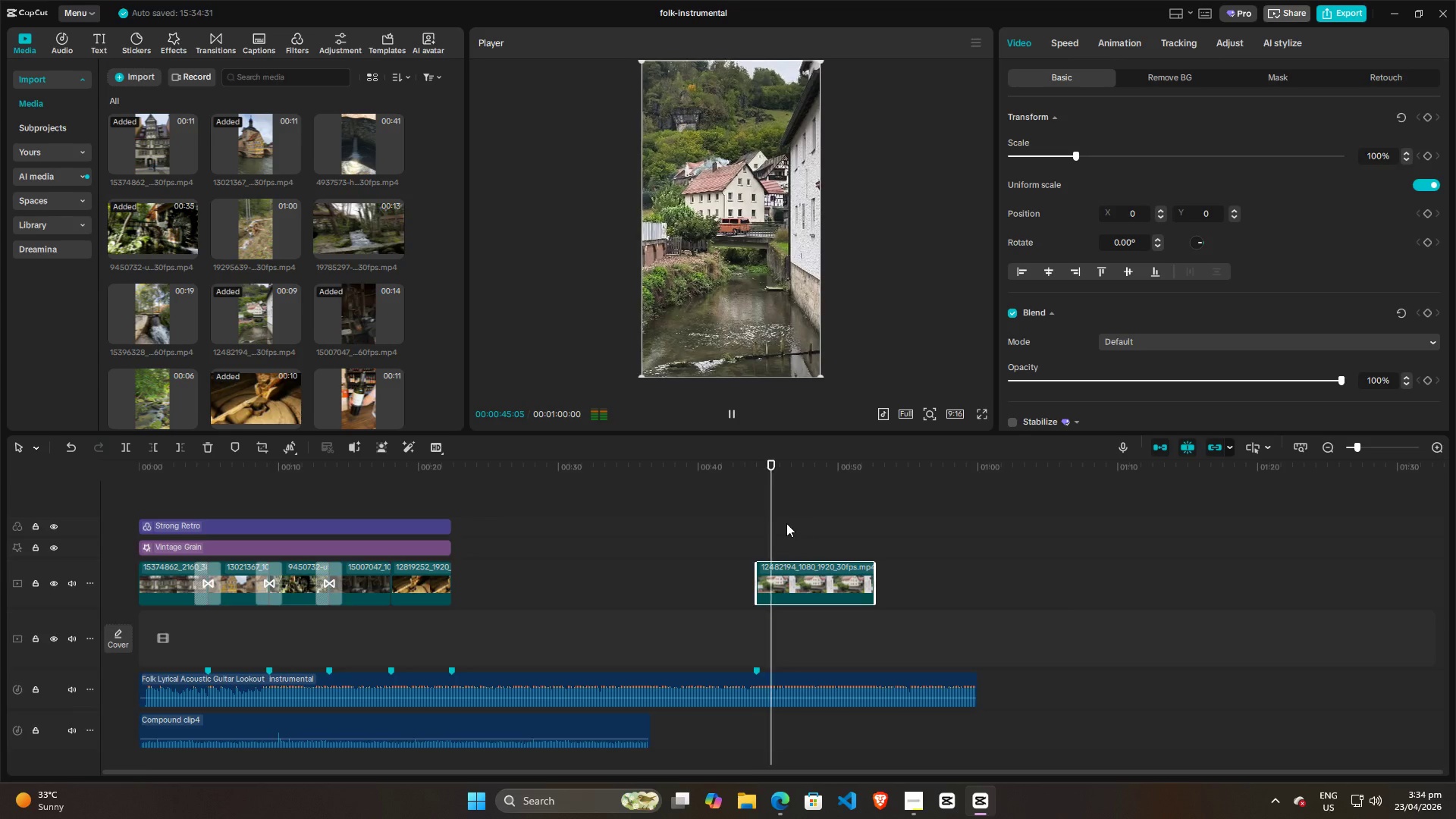 
key(Space)
 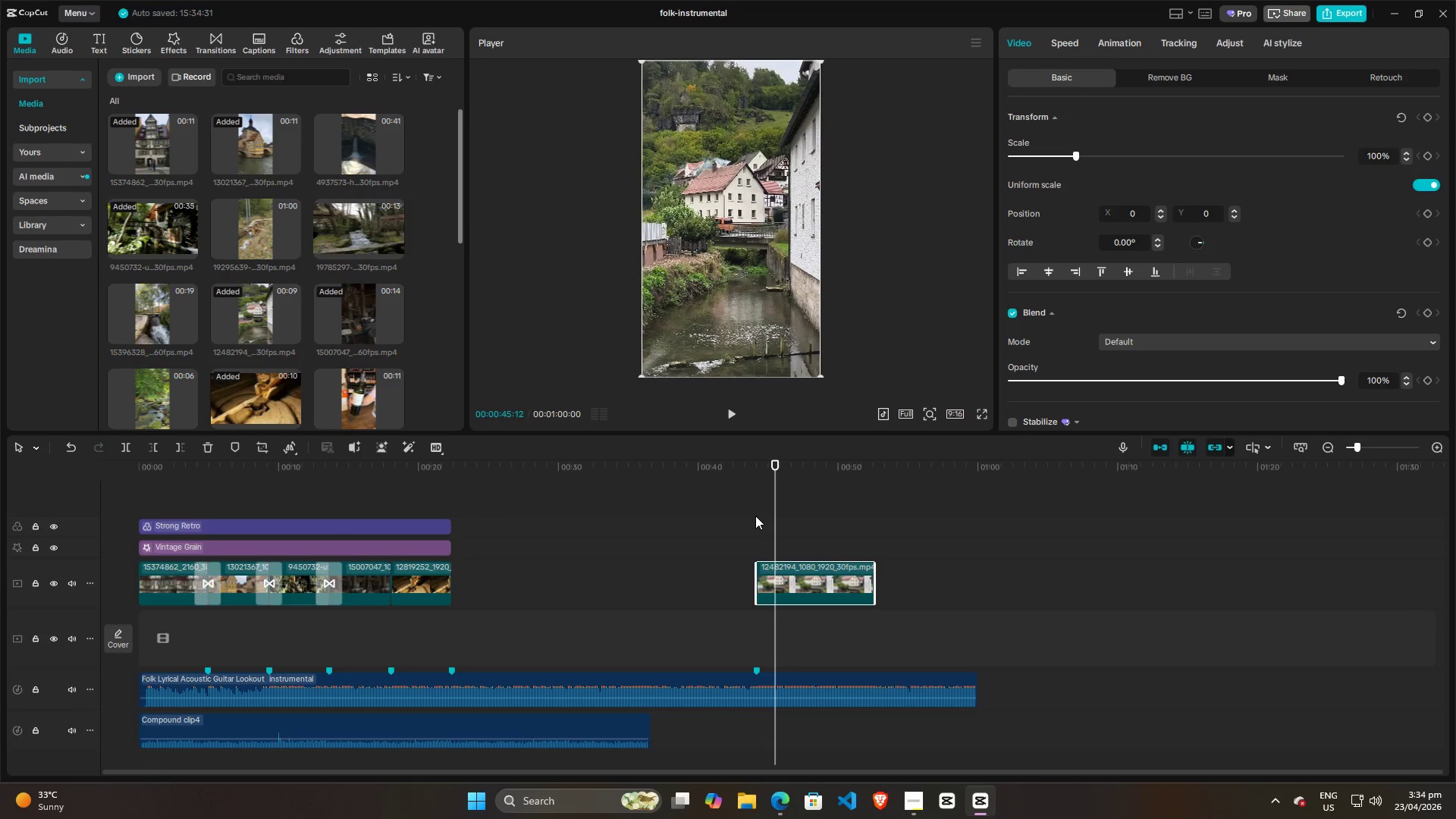 
left_click([755, 516])
 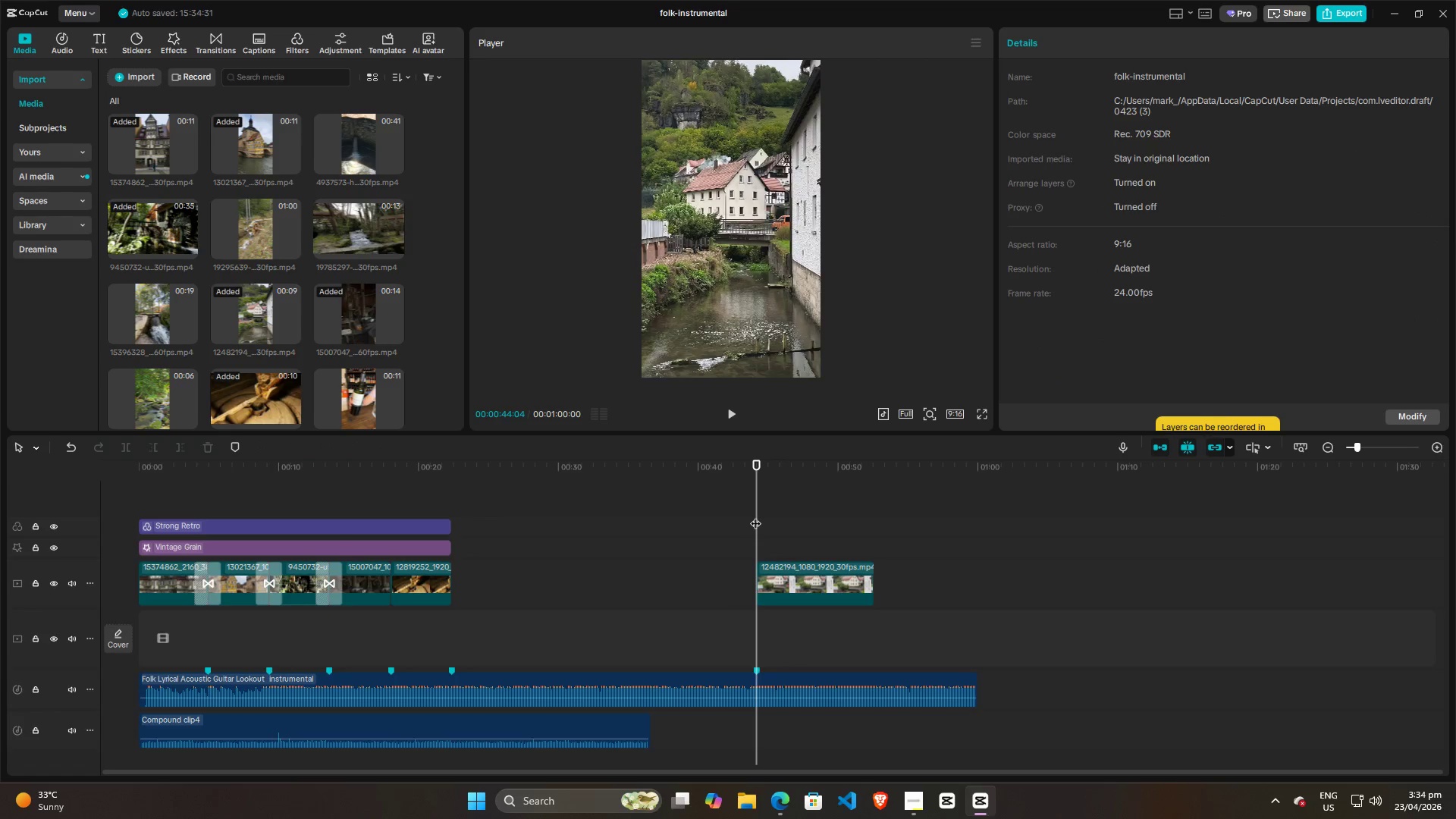 
key(Space)
 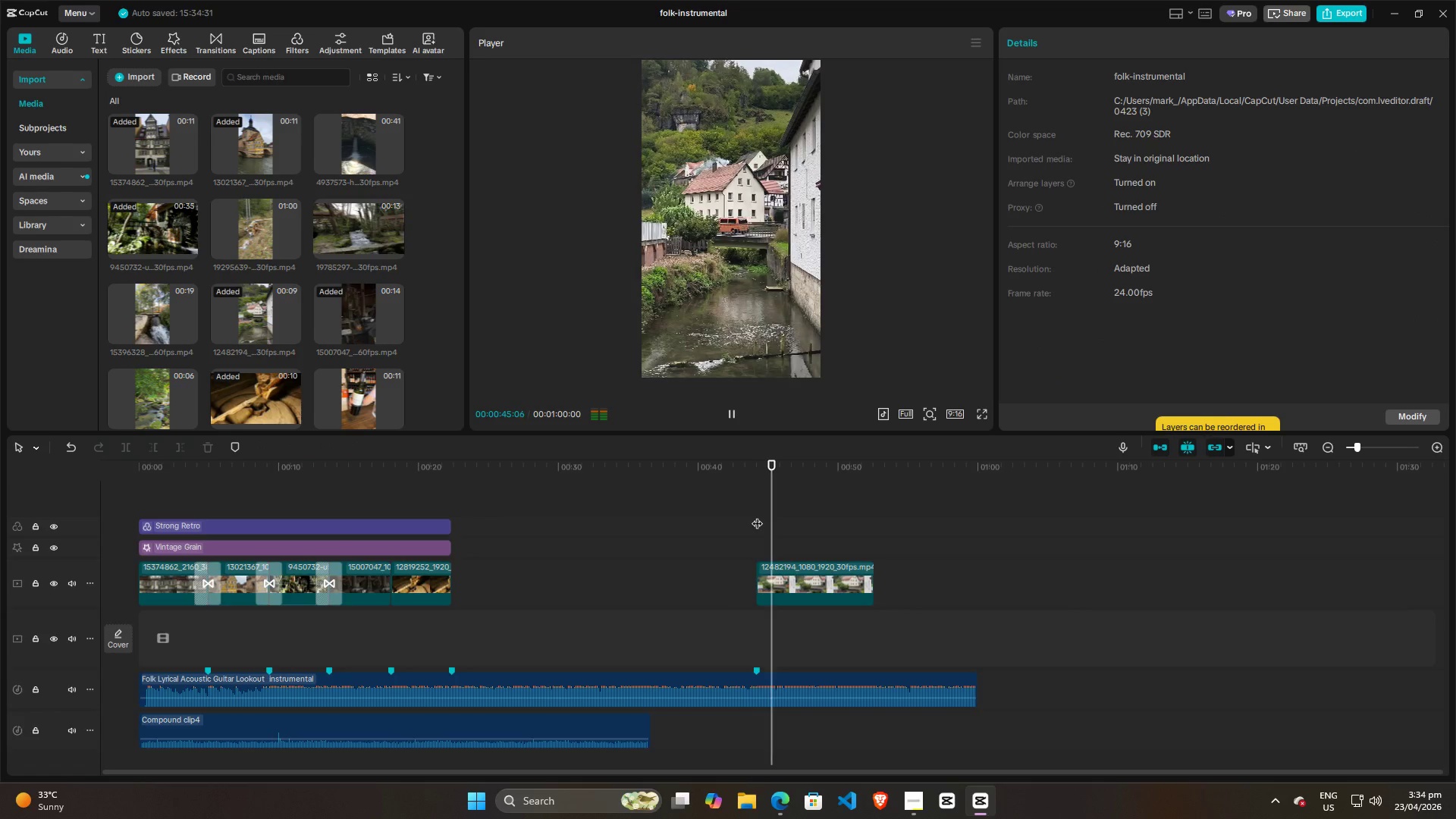 
key(Space)
 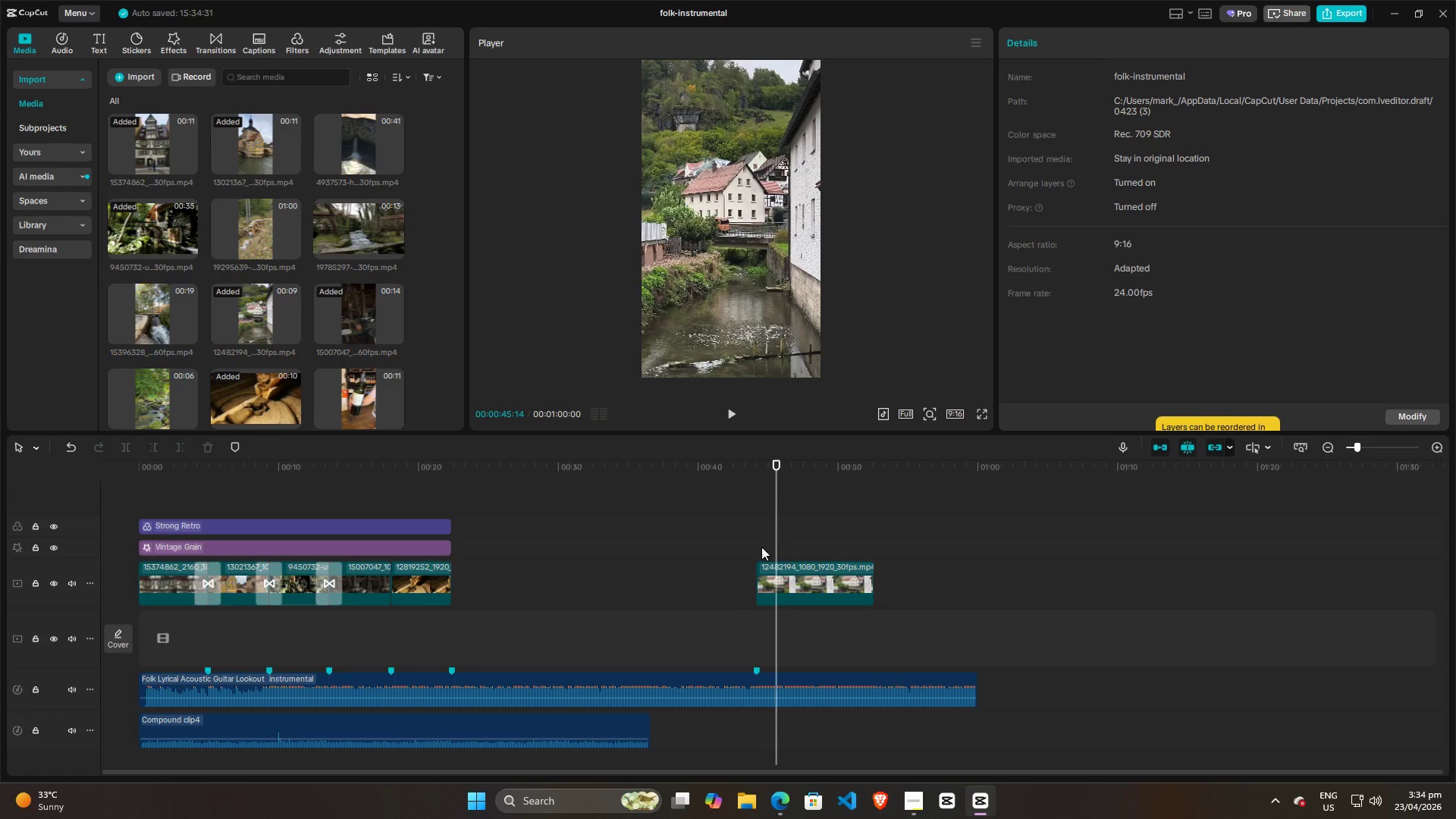 
left_click([756, 524])
 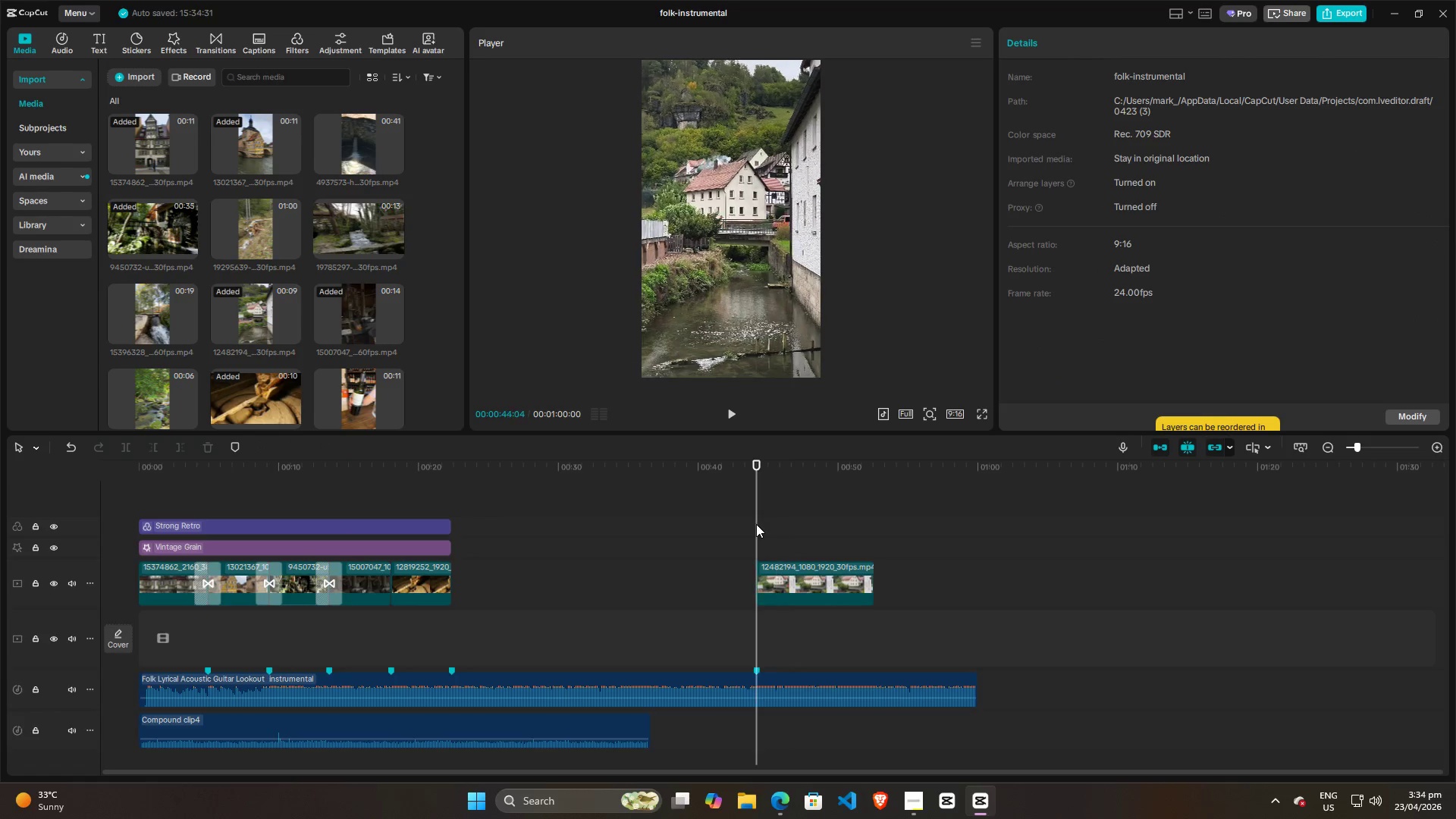 
key(Space)
 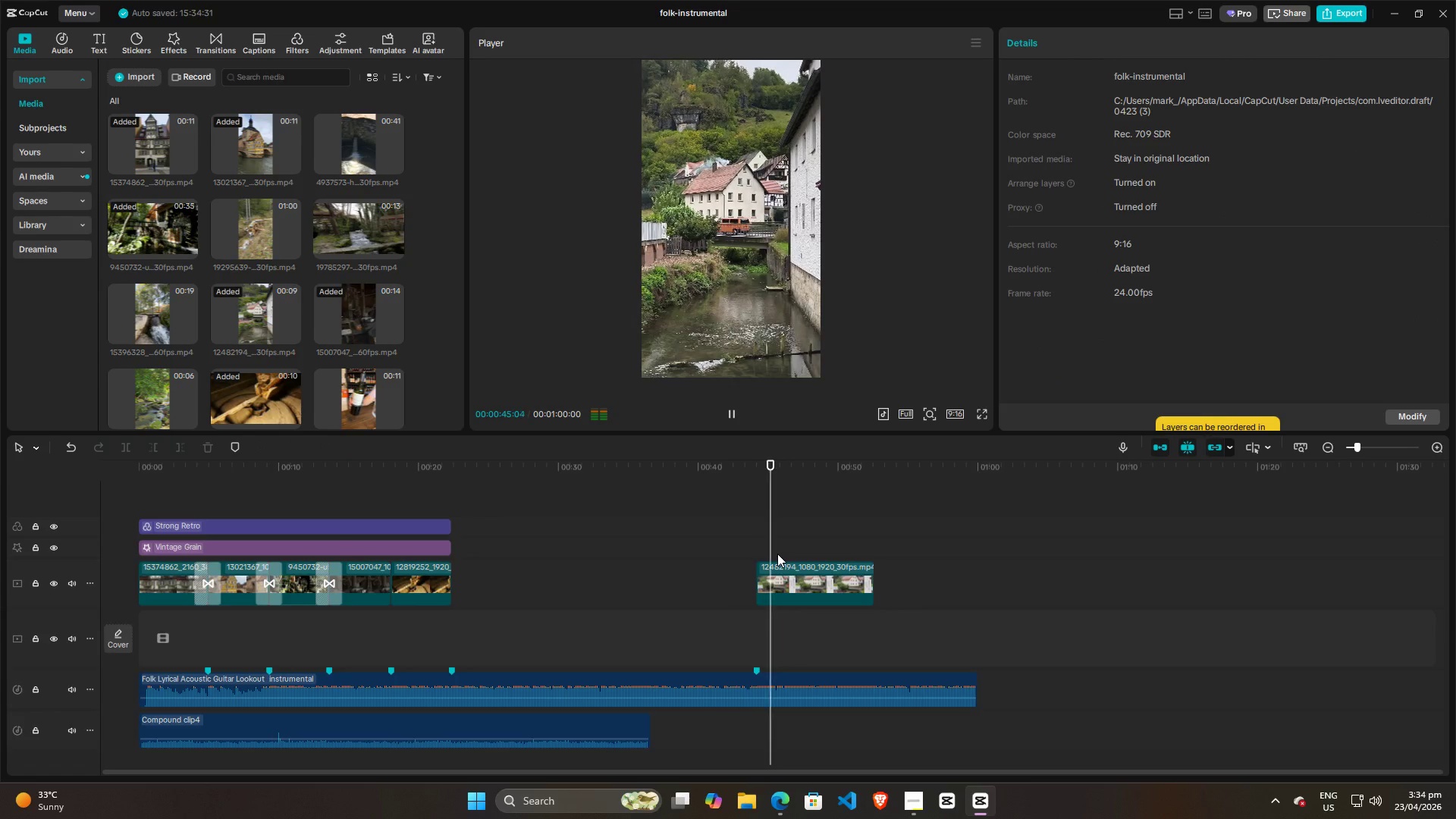 
key(Space)
 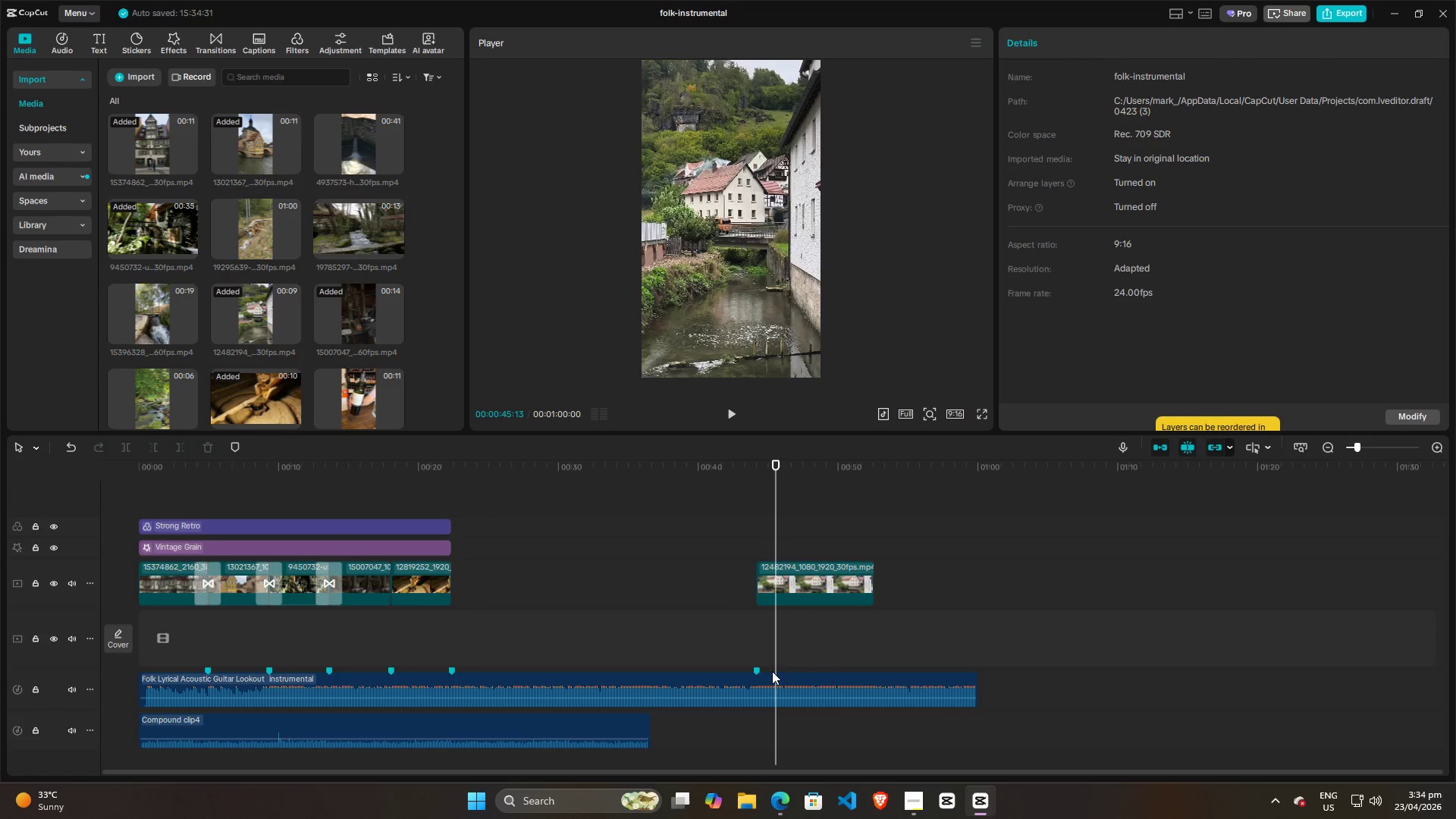 
left_click([769, 675])
 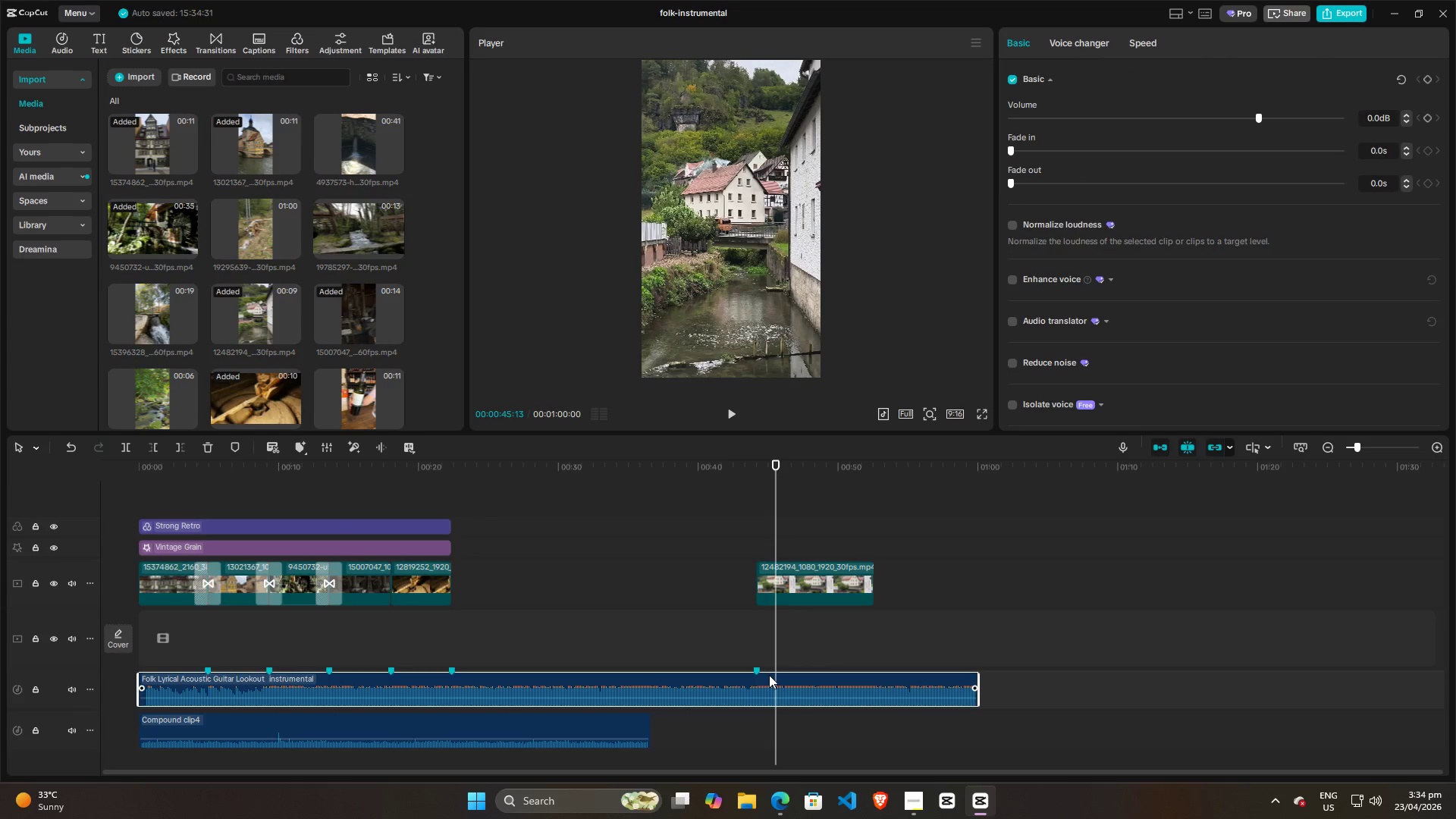 
key(M)
 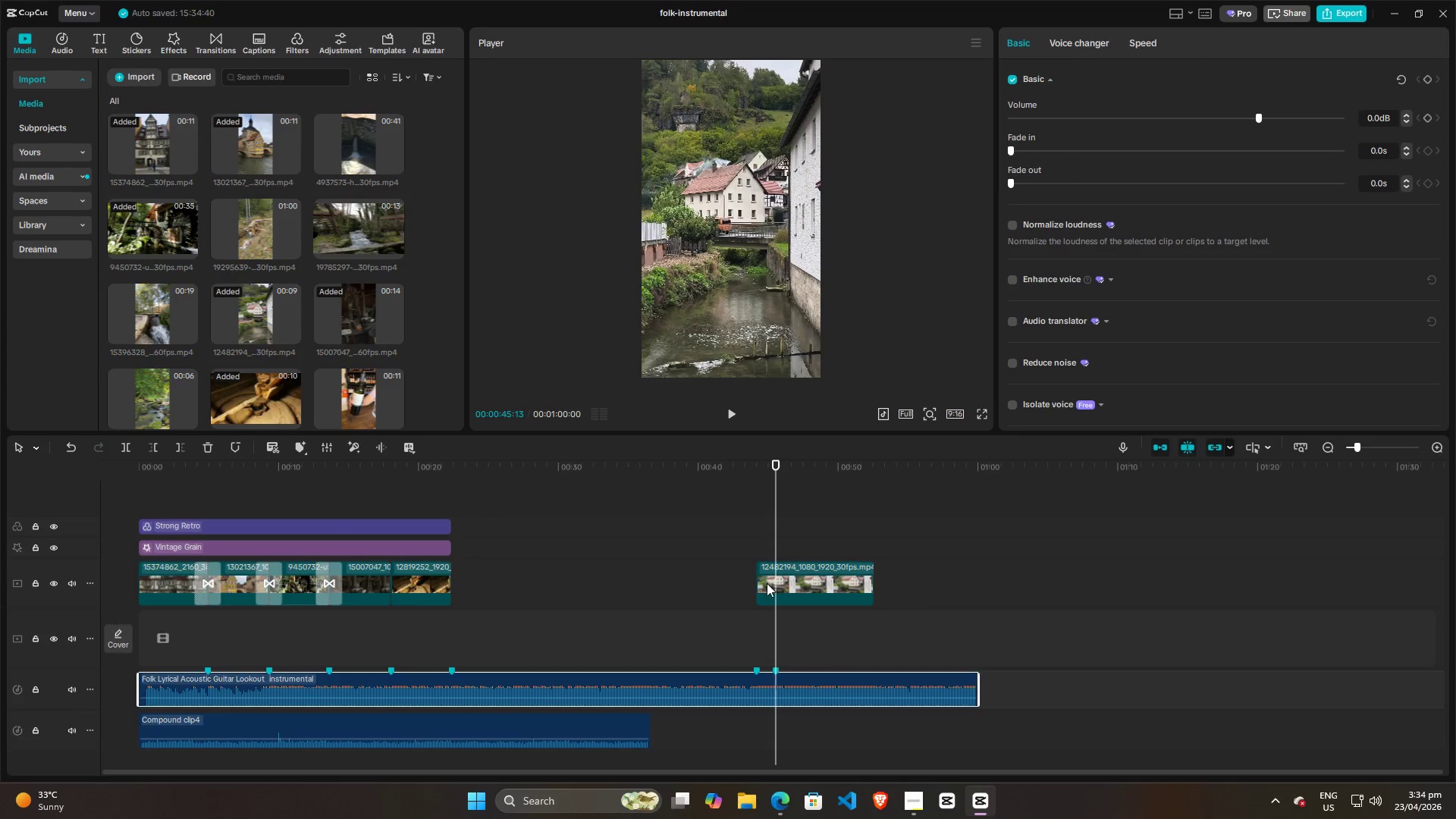 
left_click([766, 584])
 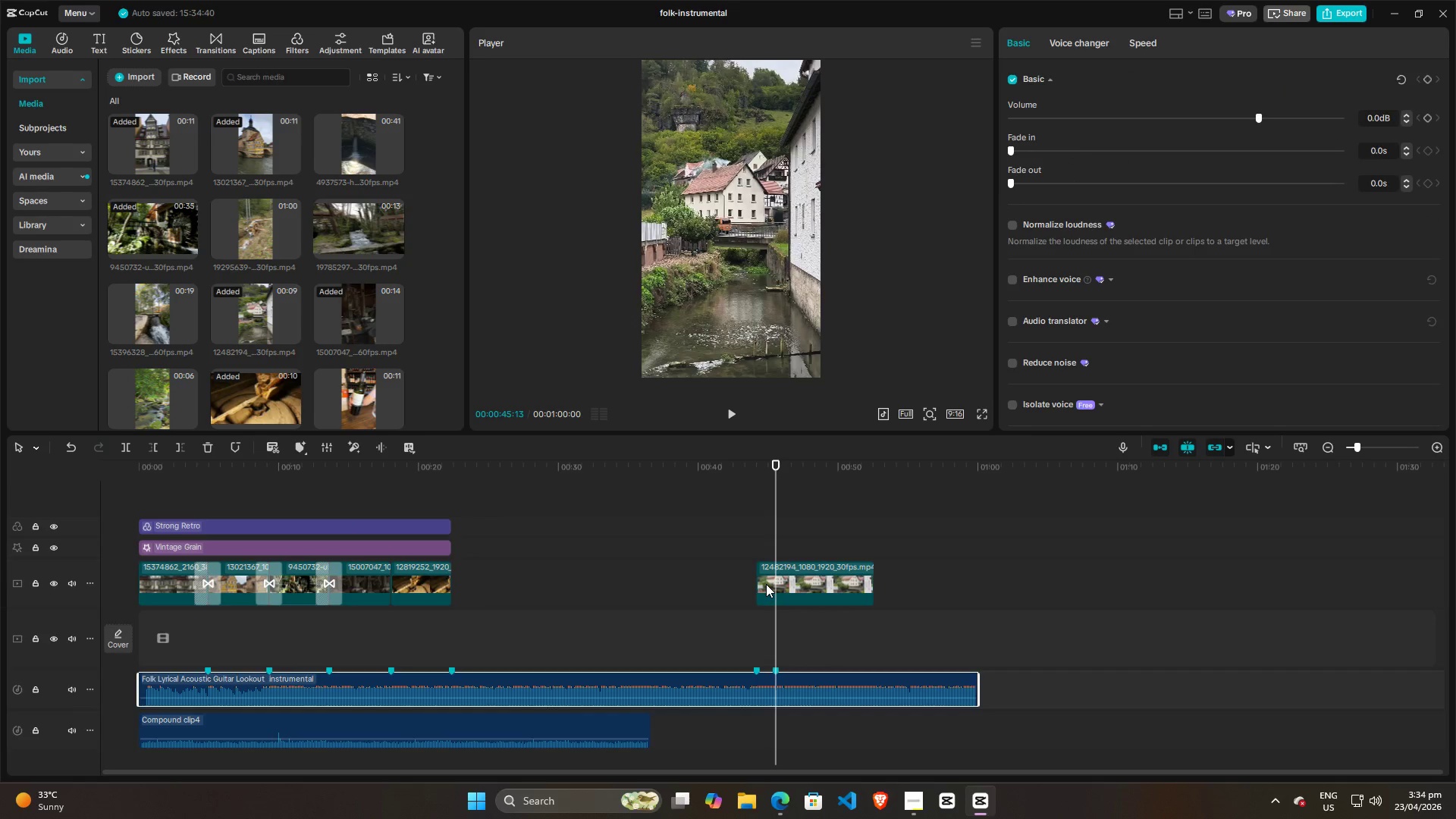 
key(W)
 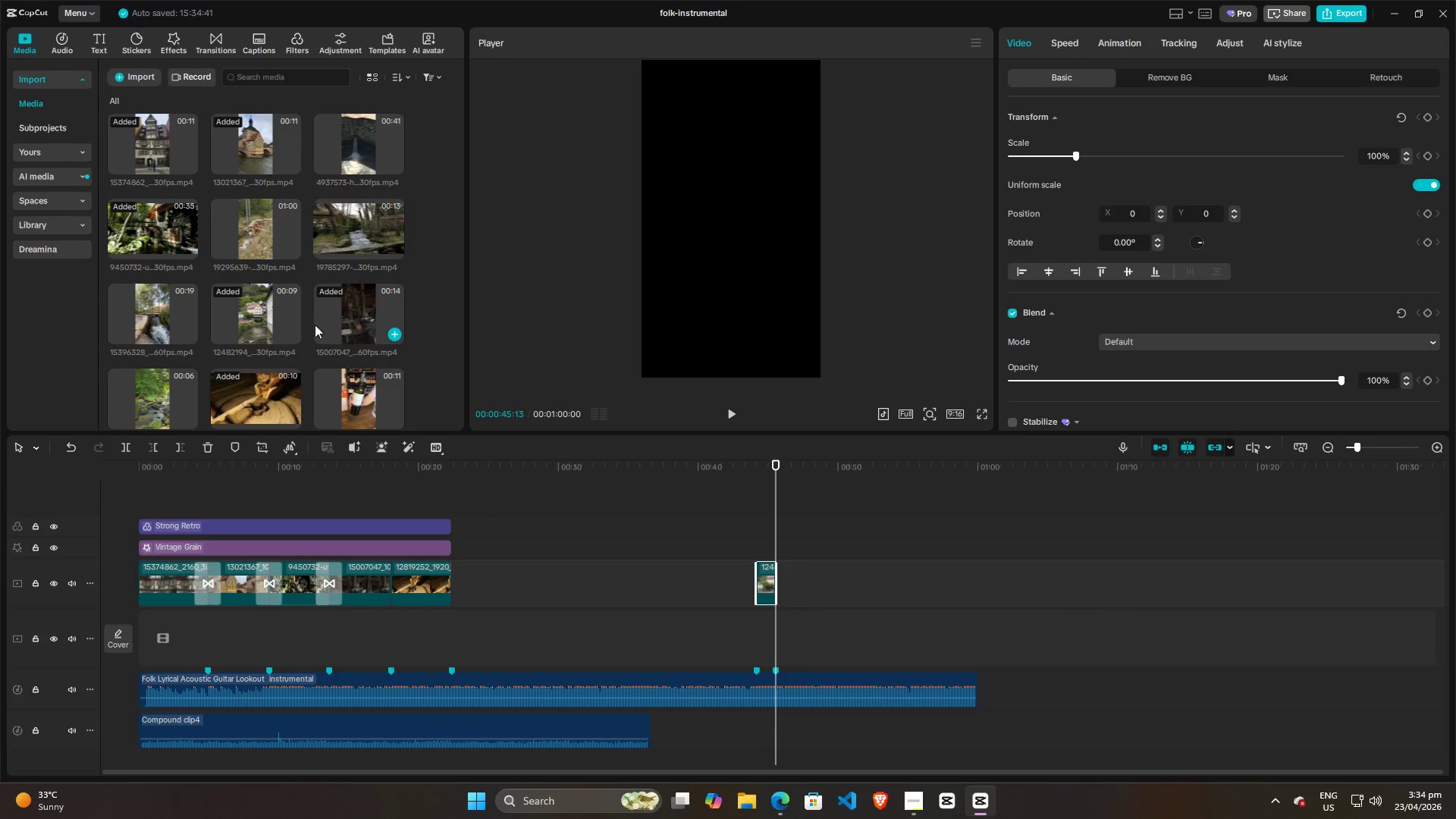 
scroll: coordinate [359, 356], scroll_direction: down, amount: 5.0
 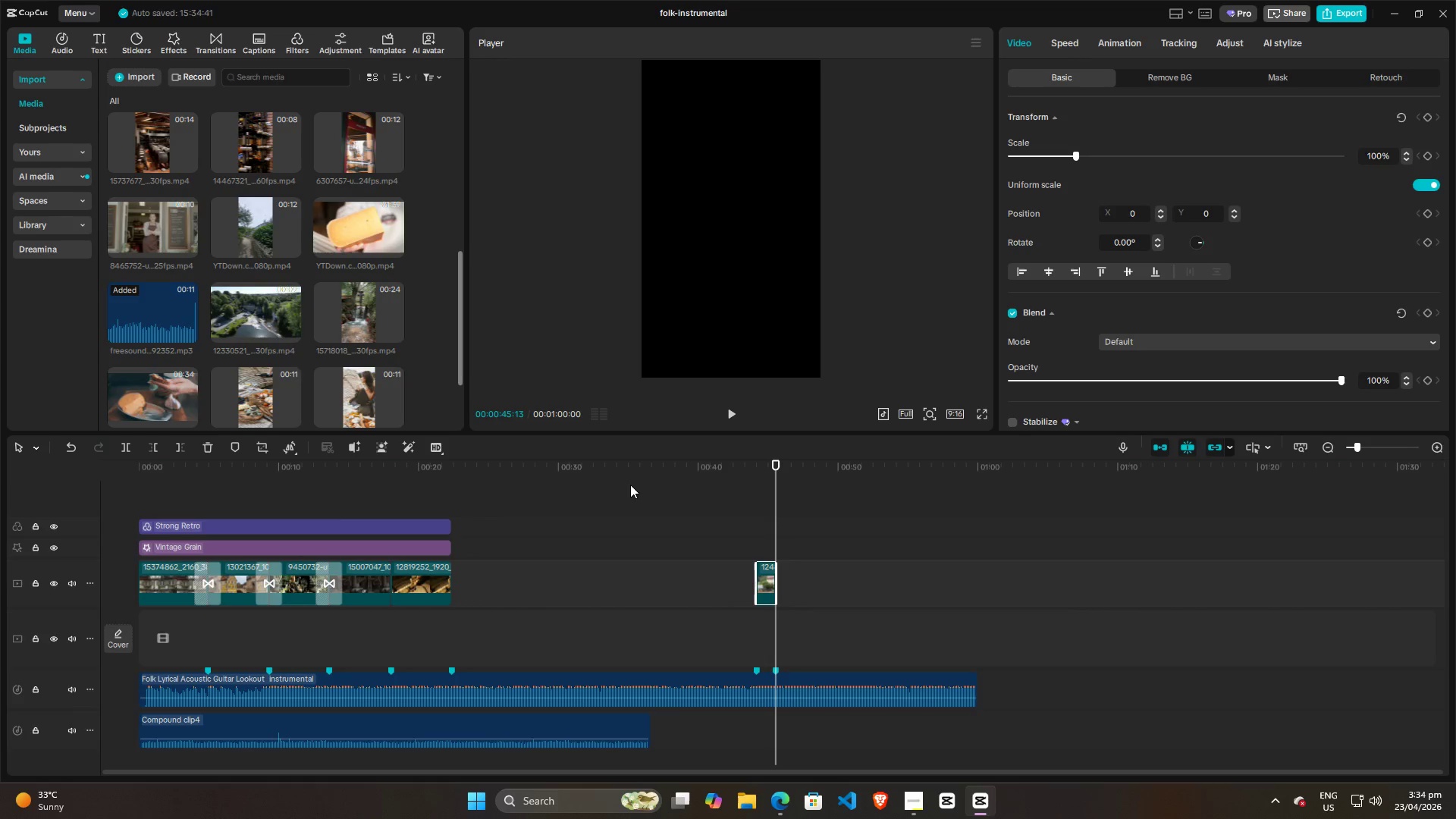 
key(Space)
 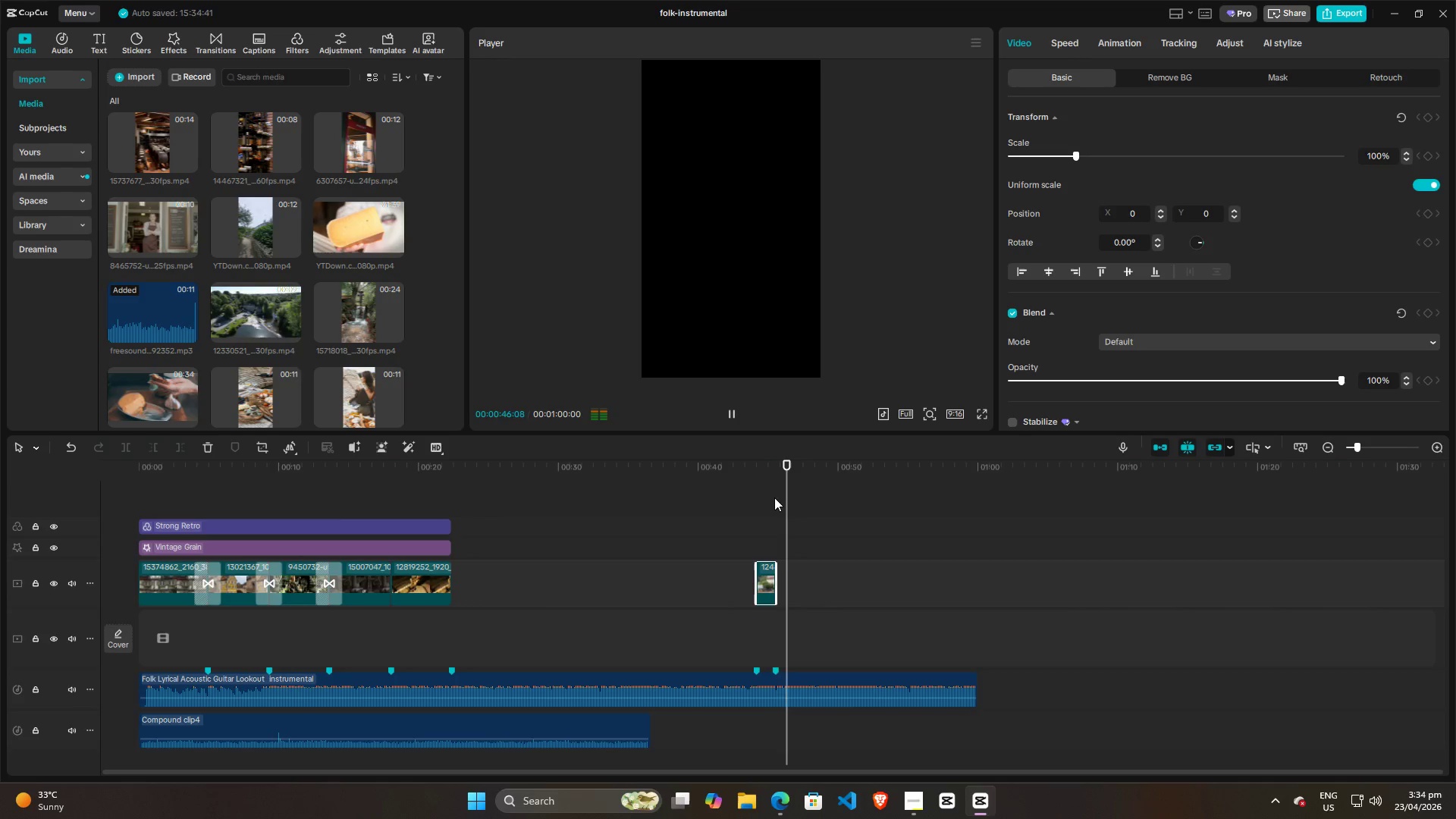 
key(Space)
 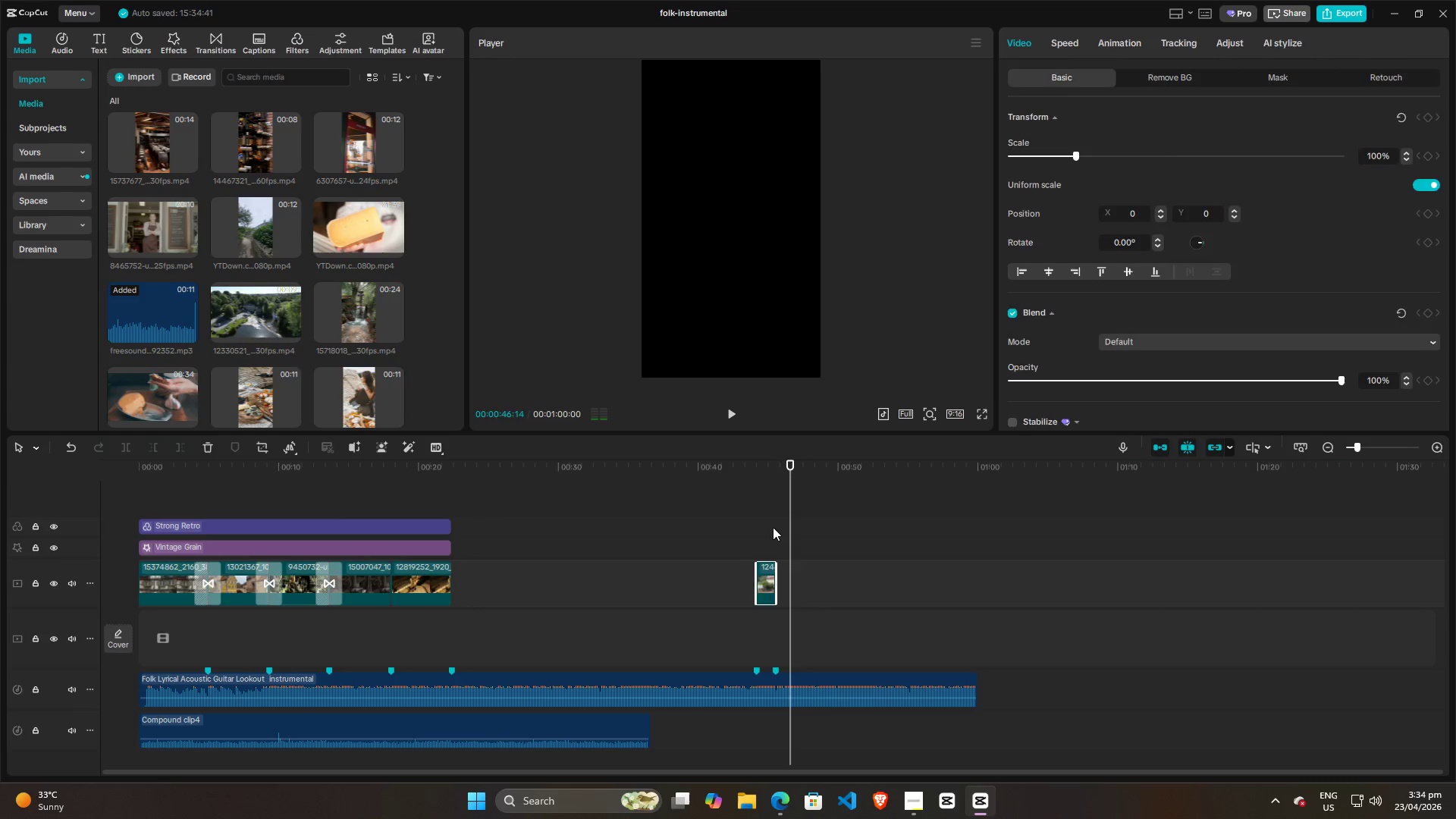 
left_click([761, 535])
 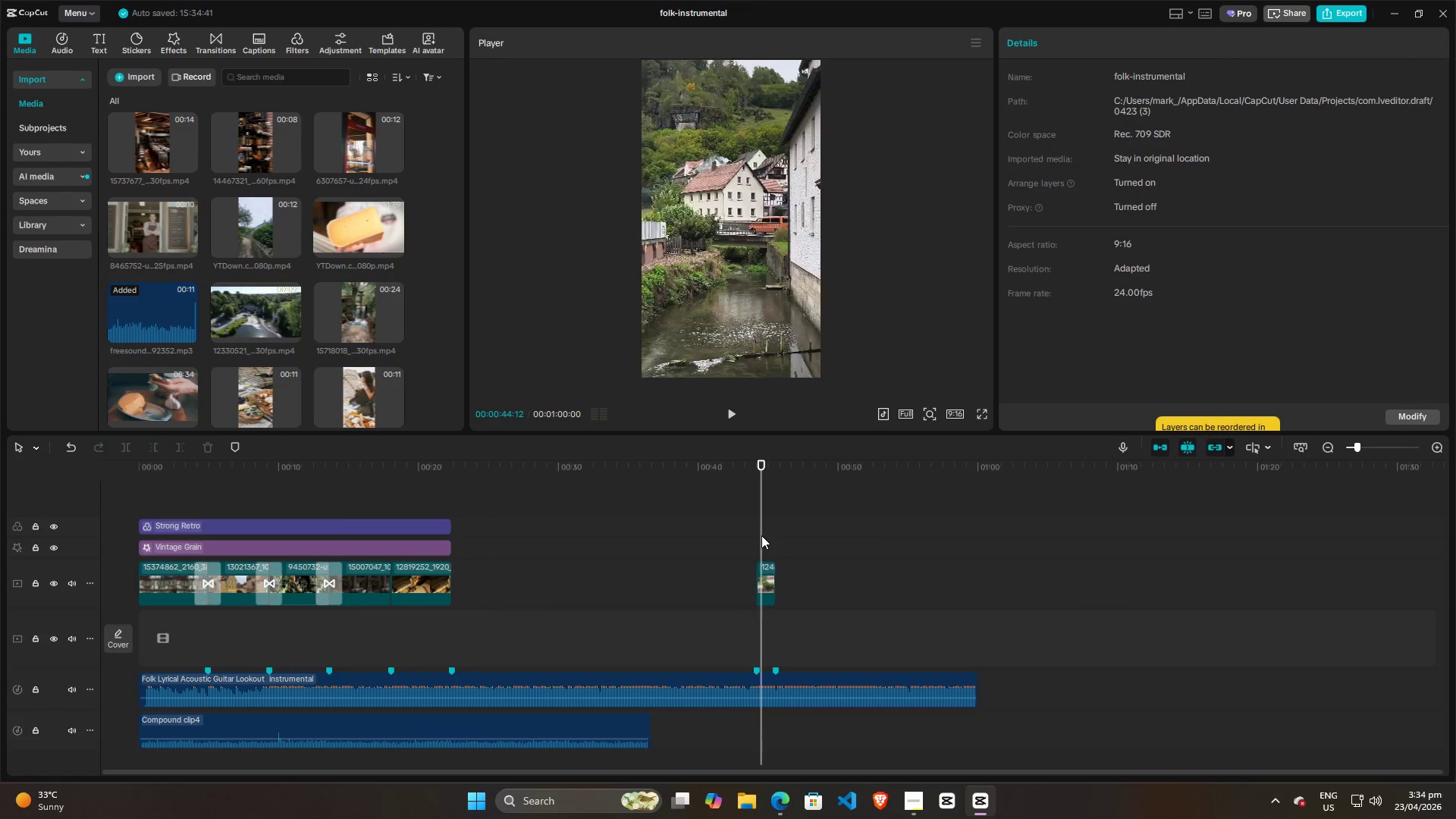 
key(Space)
 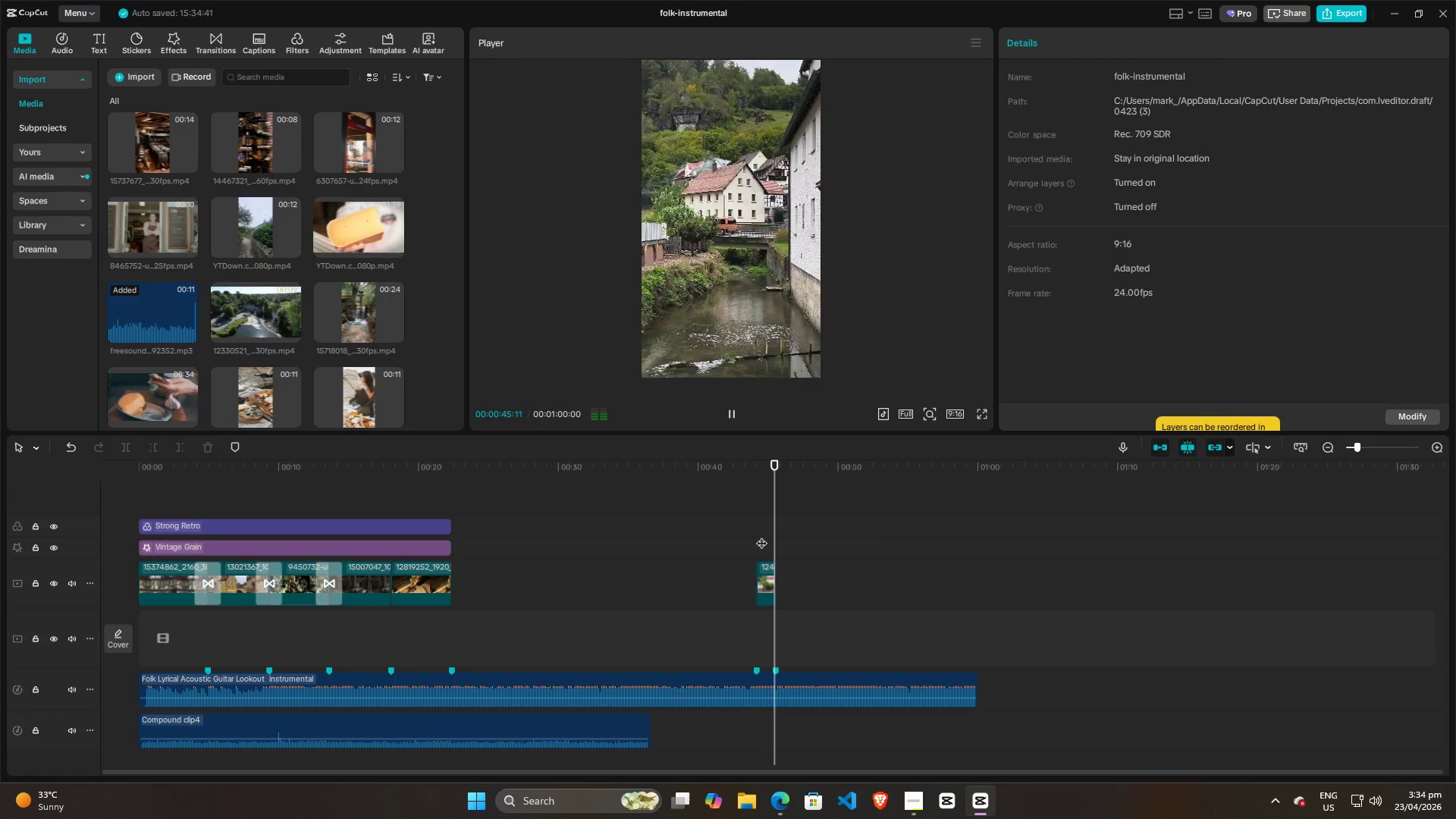 
key(Space)
 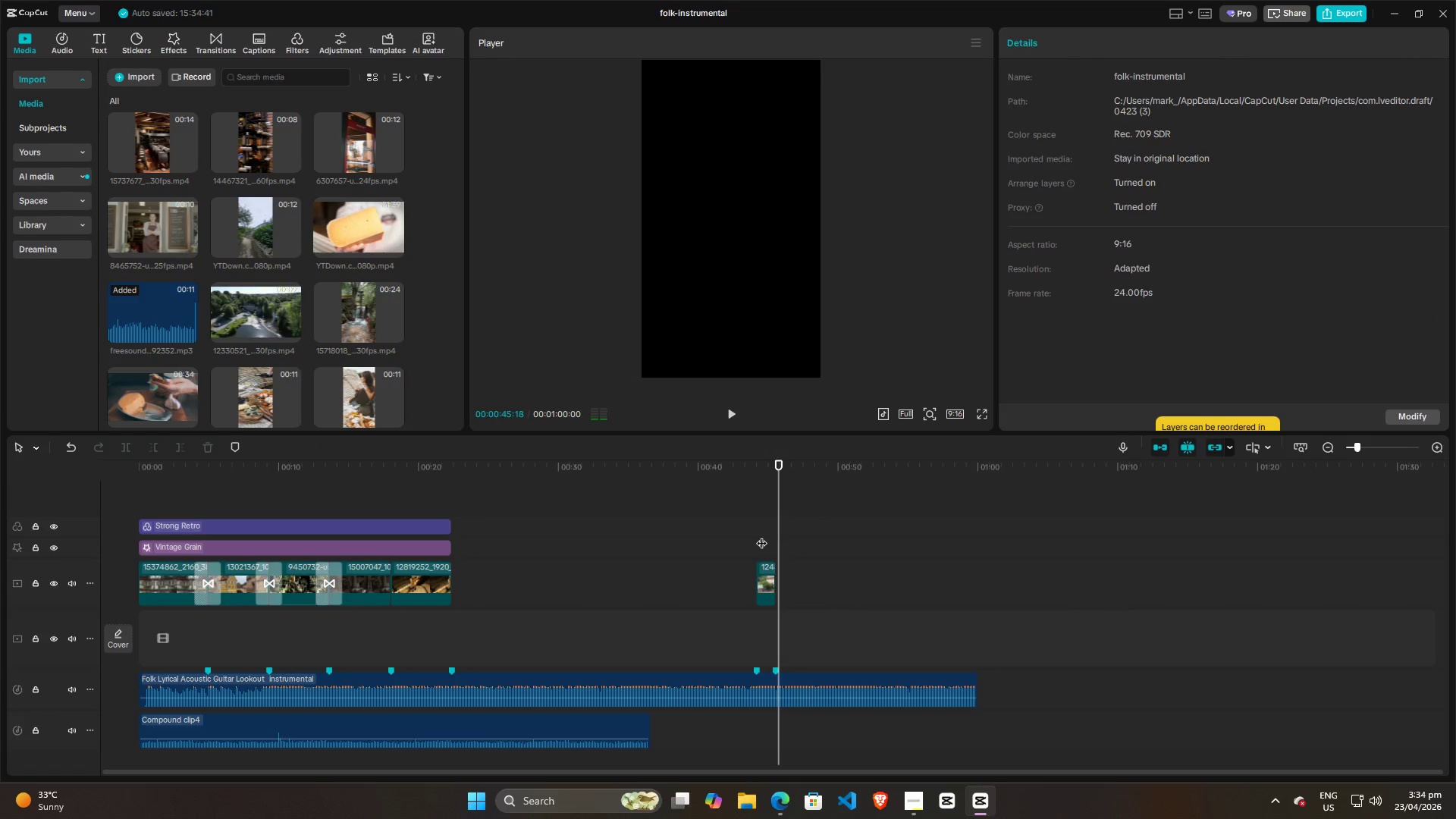 
key(Space)
 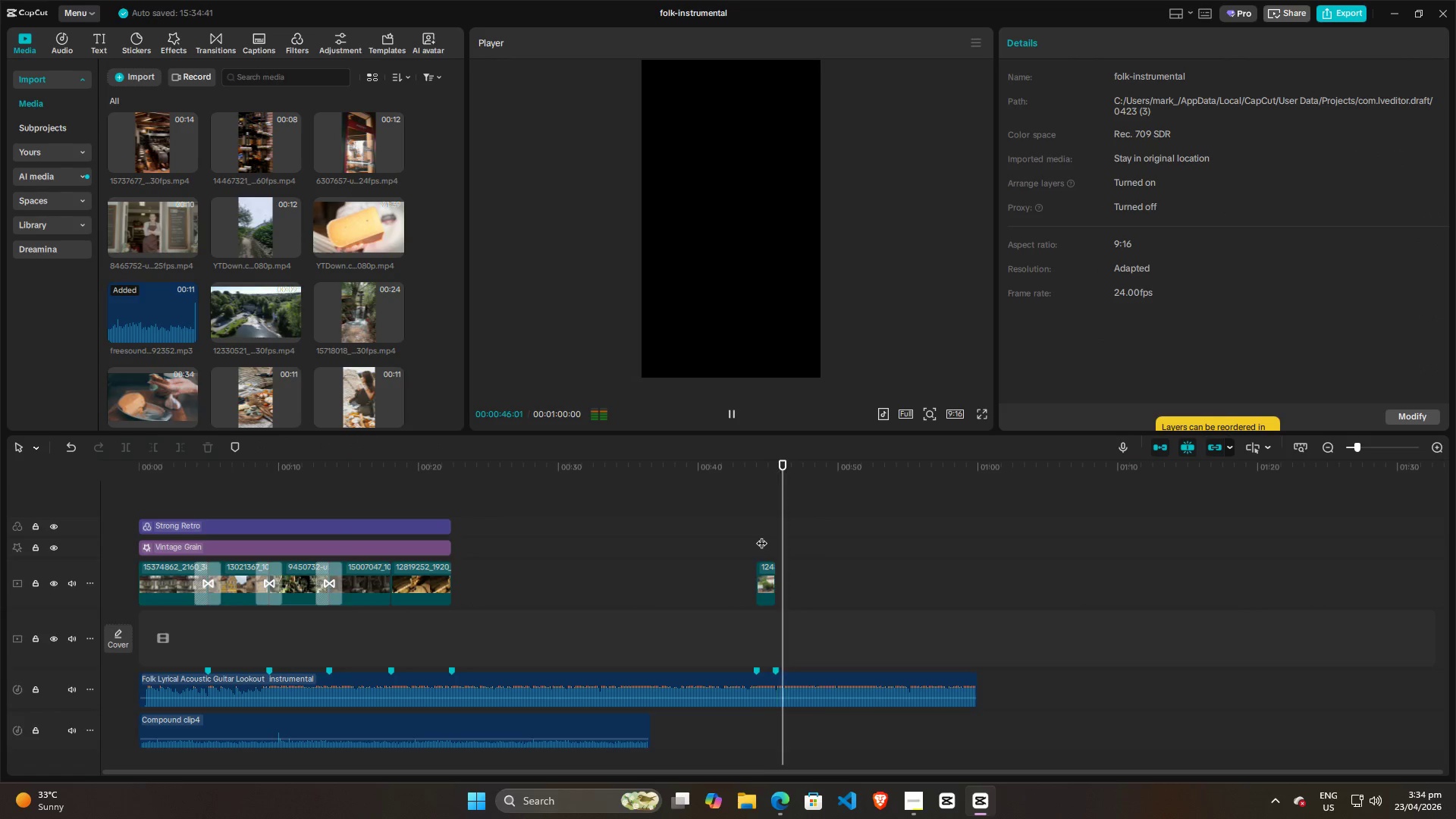 
left_click([761, 535])
 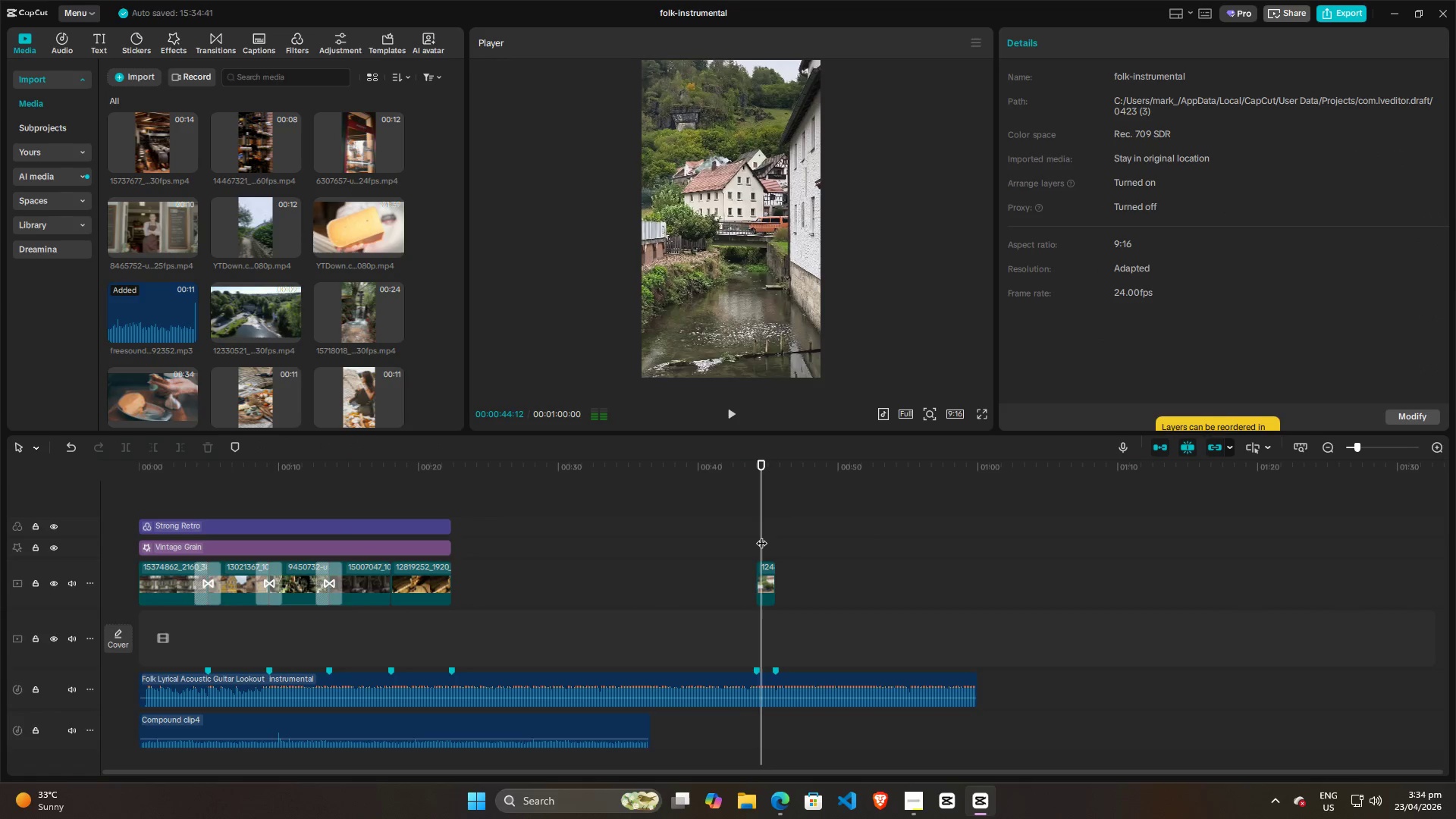 
key(Space)
 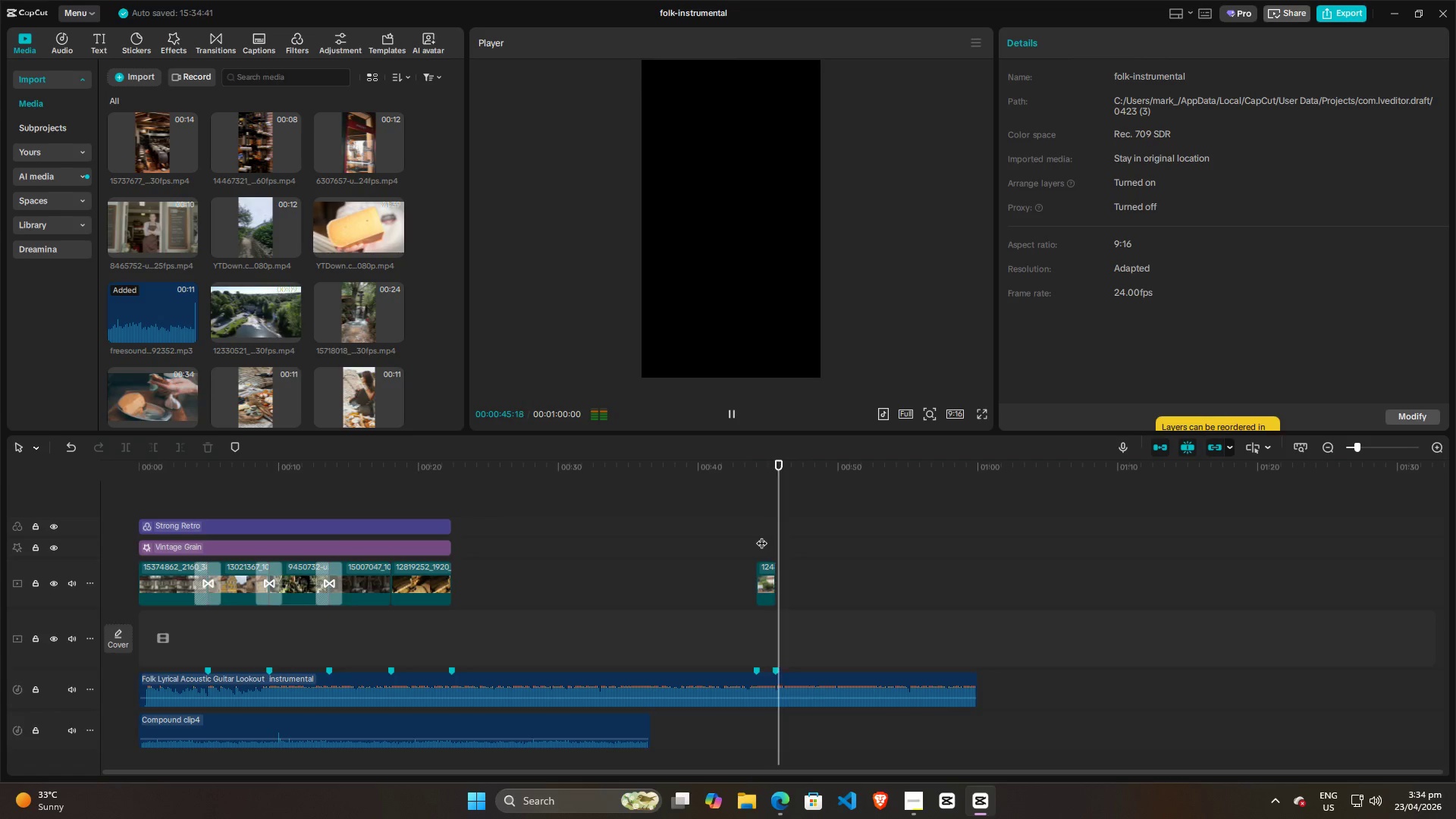 
key(Space)
 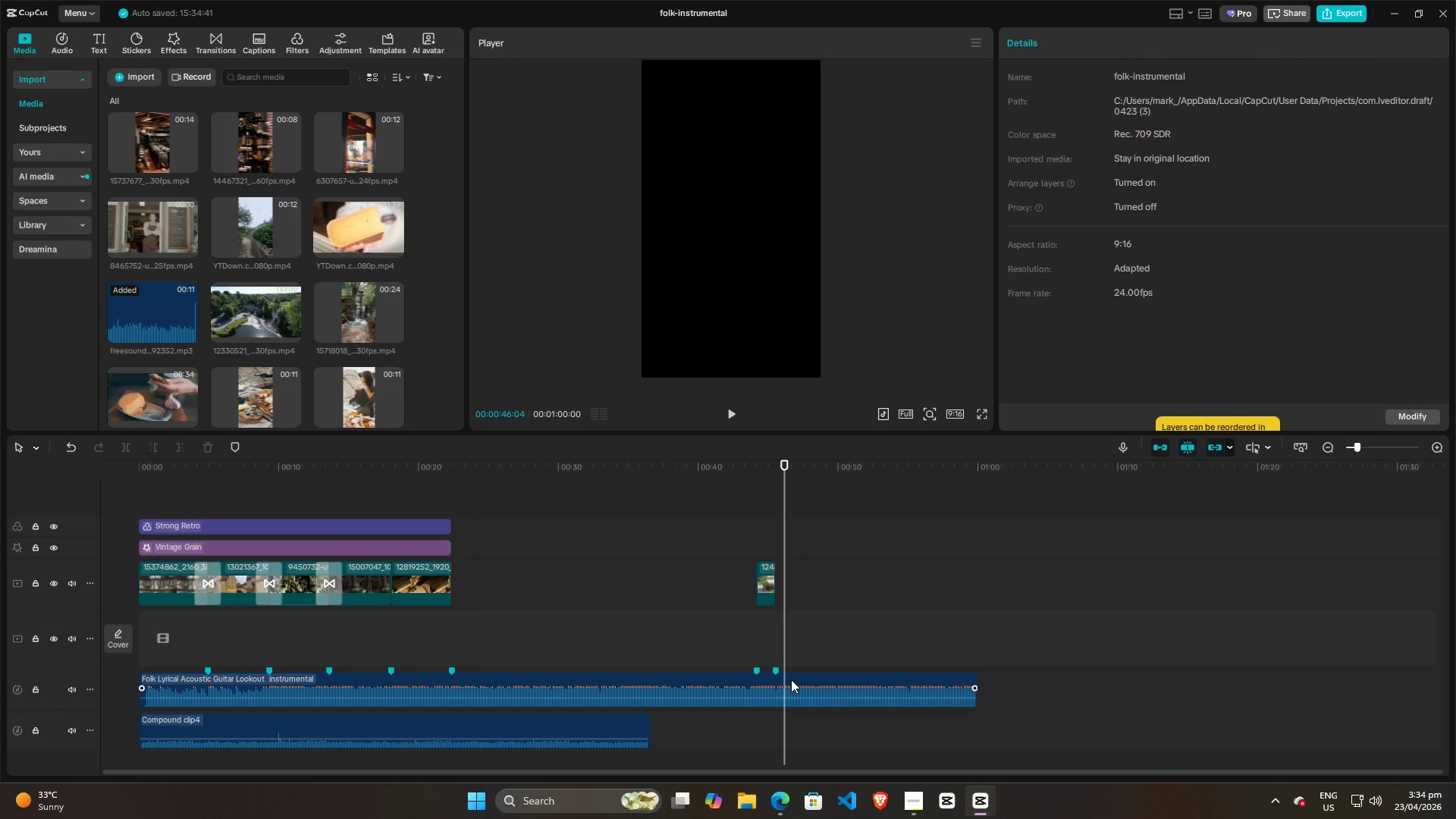 
left_click([793, 671])
 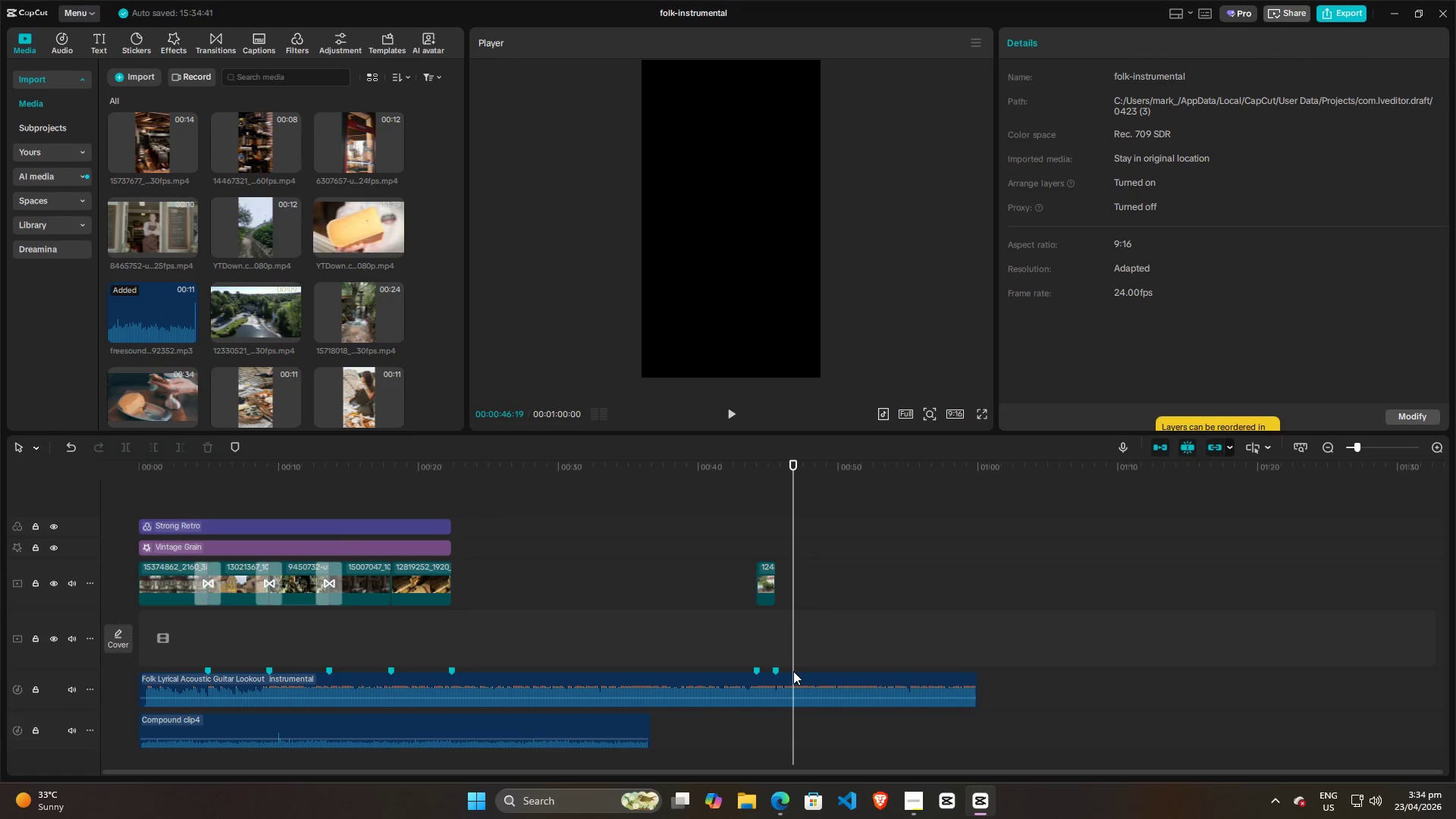 
key(M)
 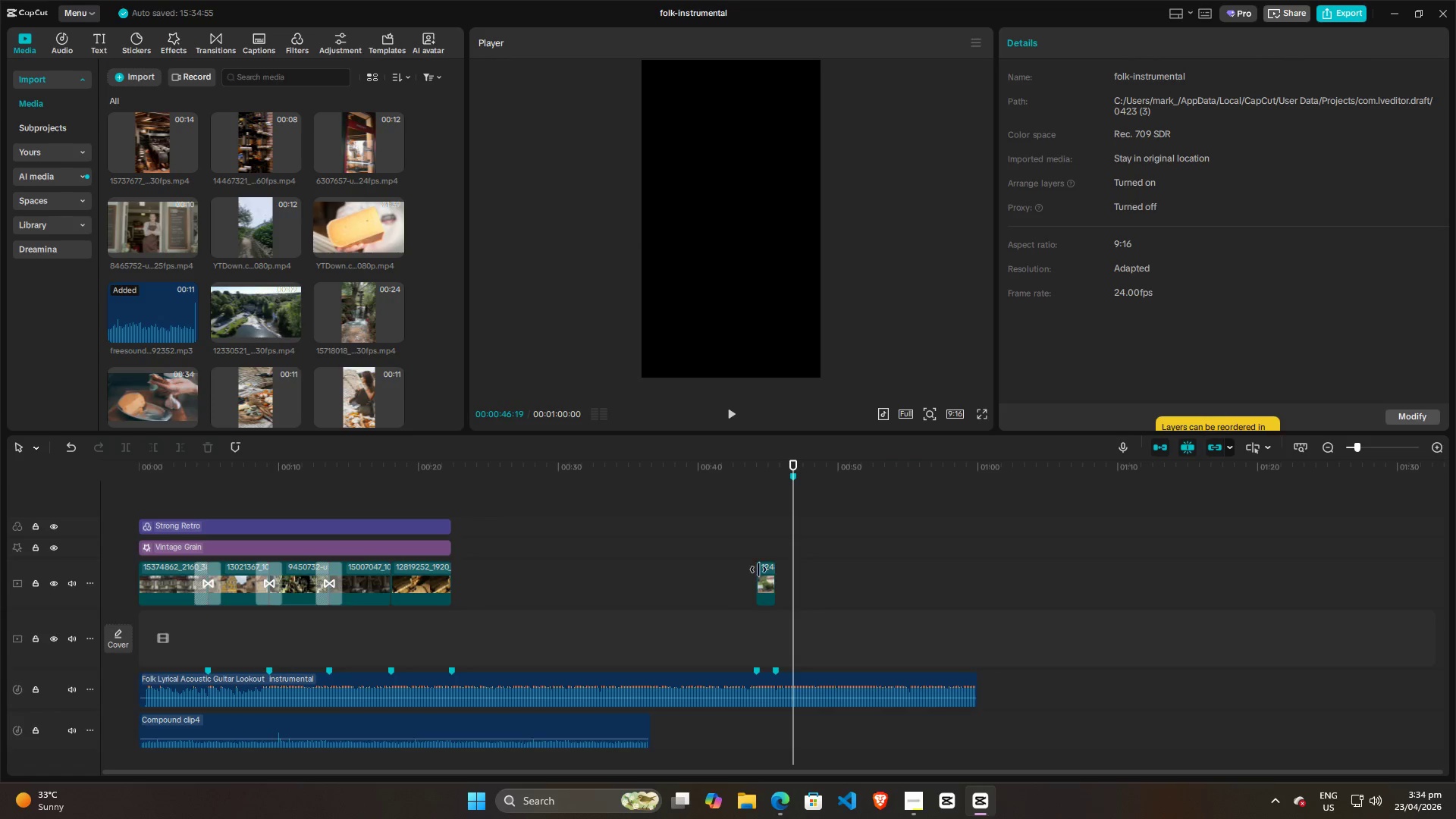 
left_click([757, 520])
 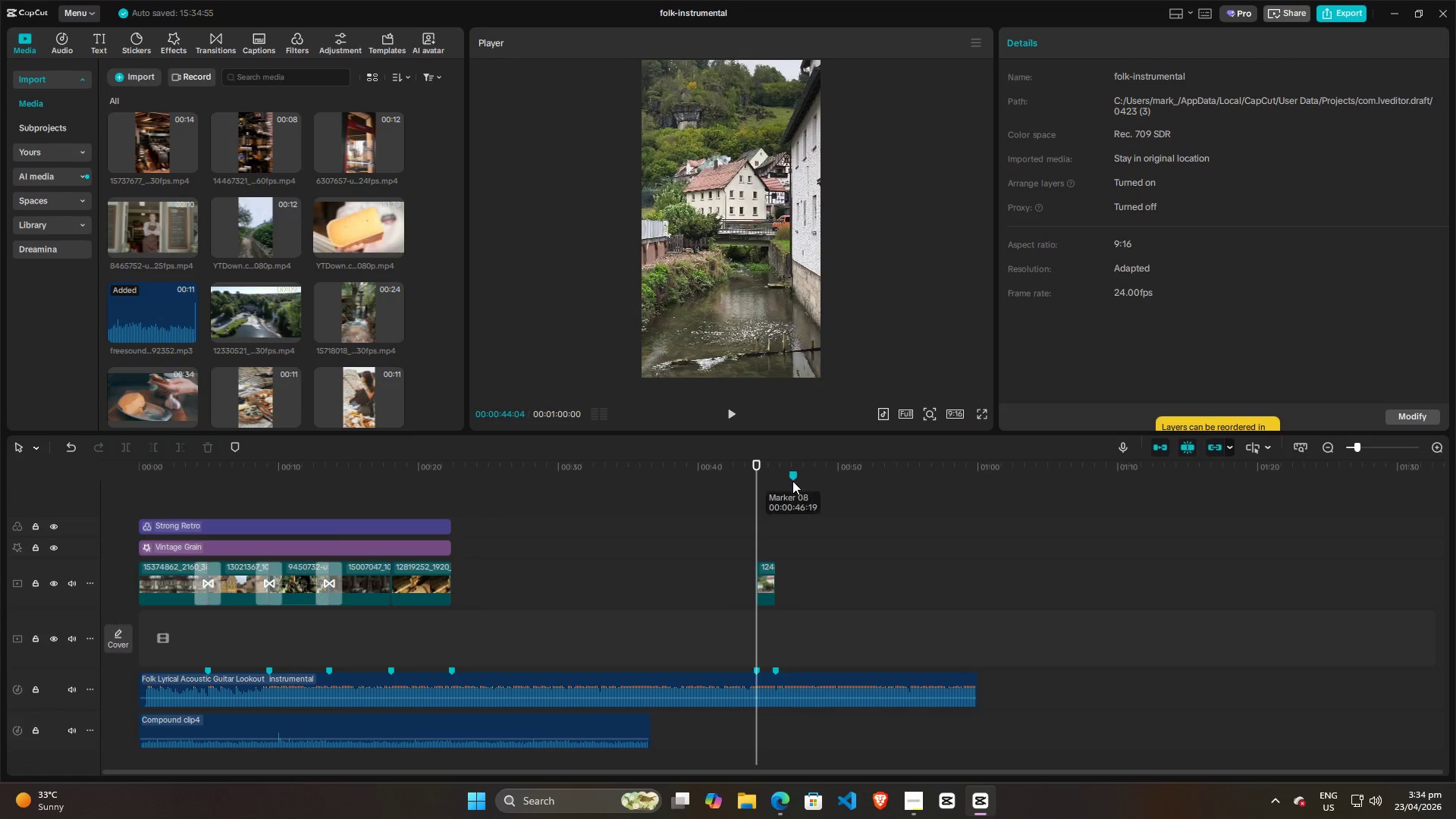 
right_click([792, 481])
 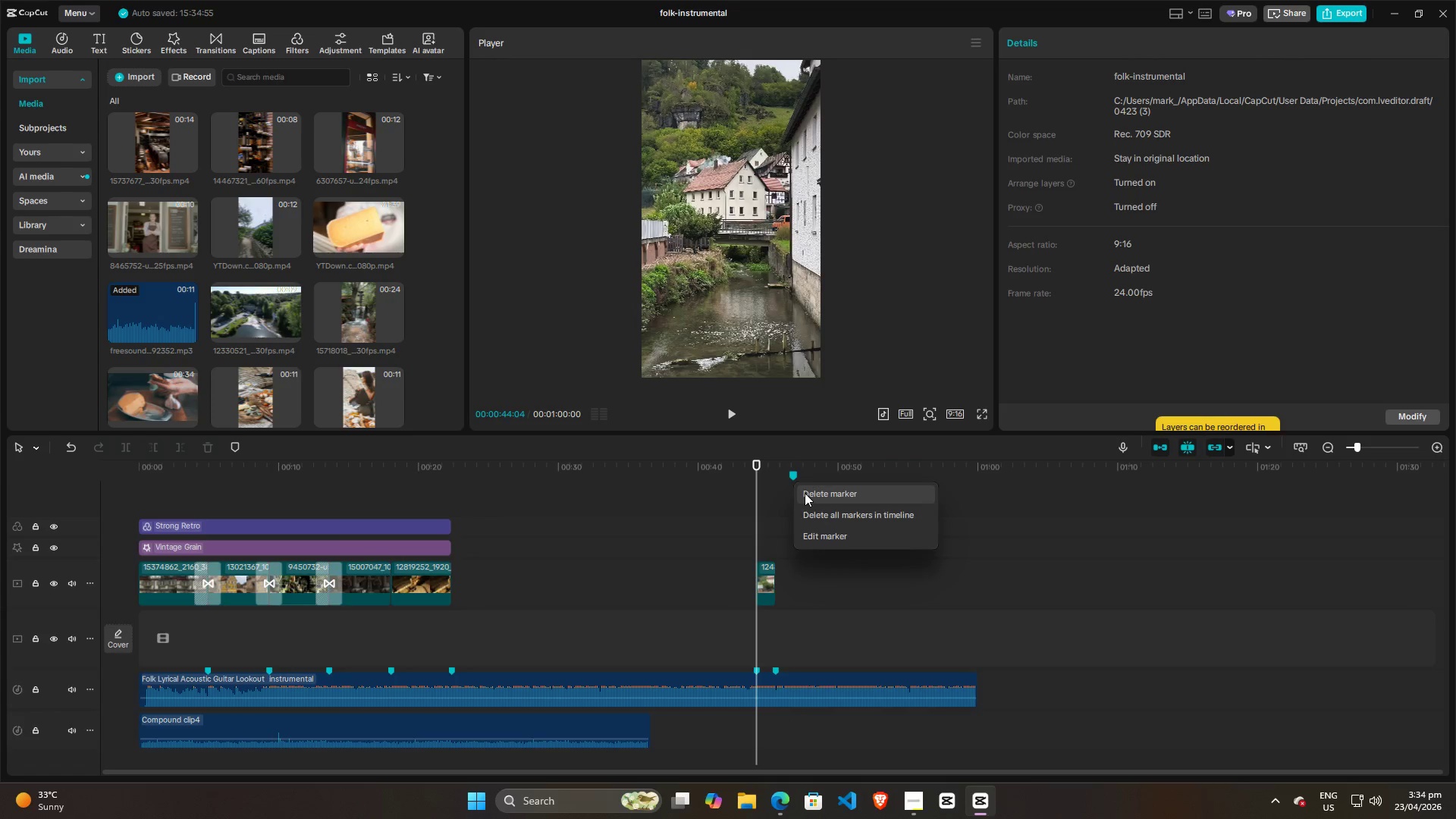 
left_click([805, 493])
 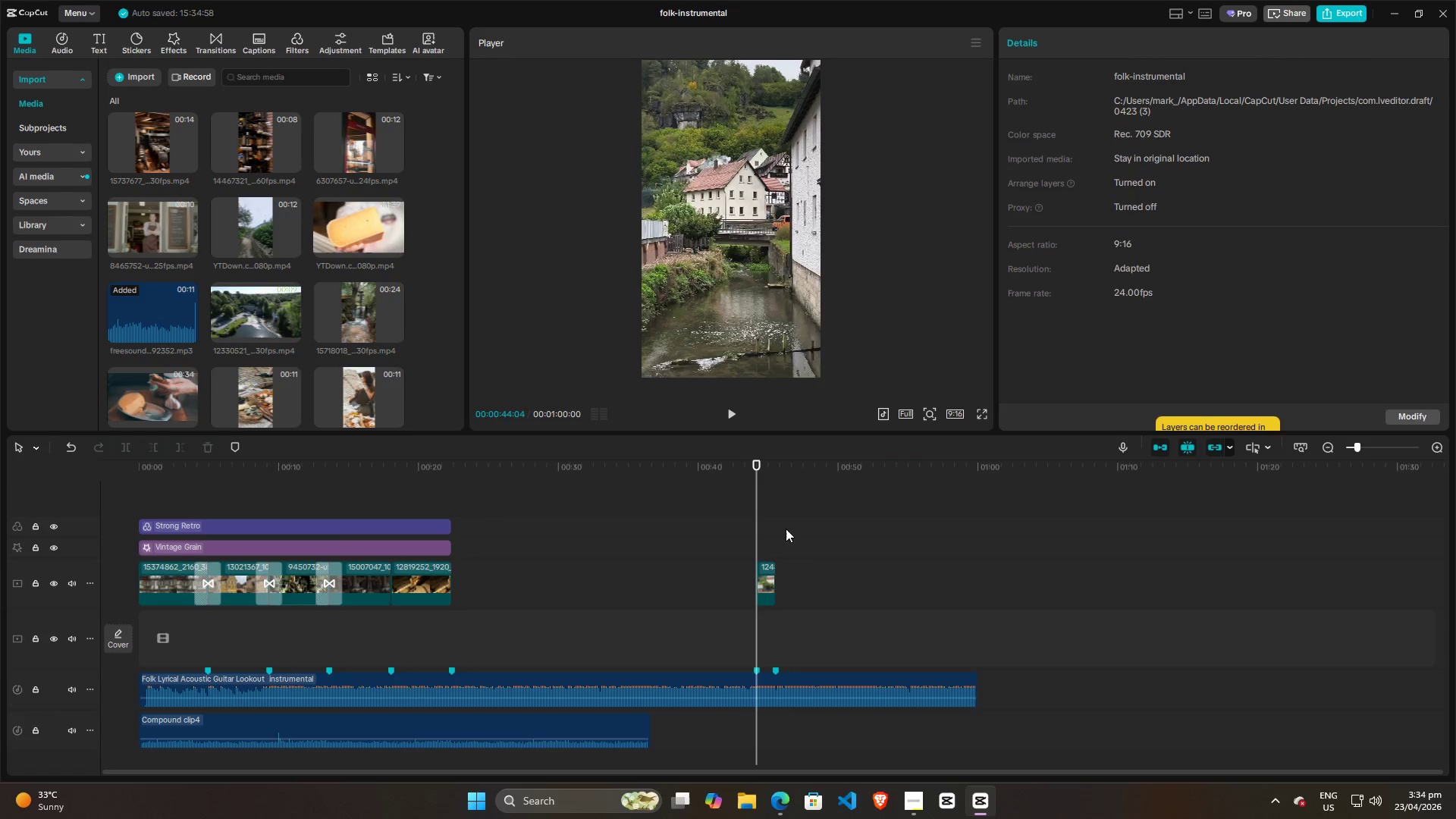 
key(Space)
 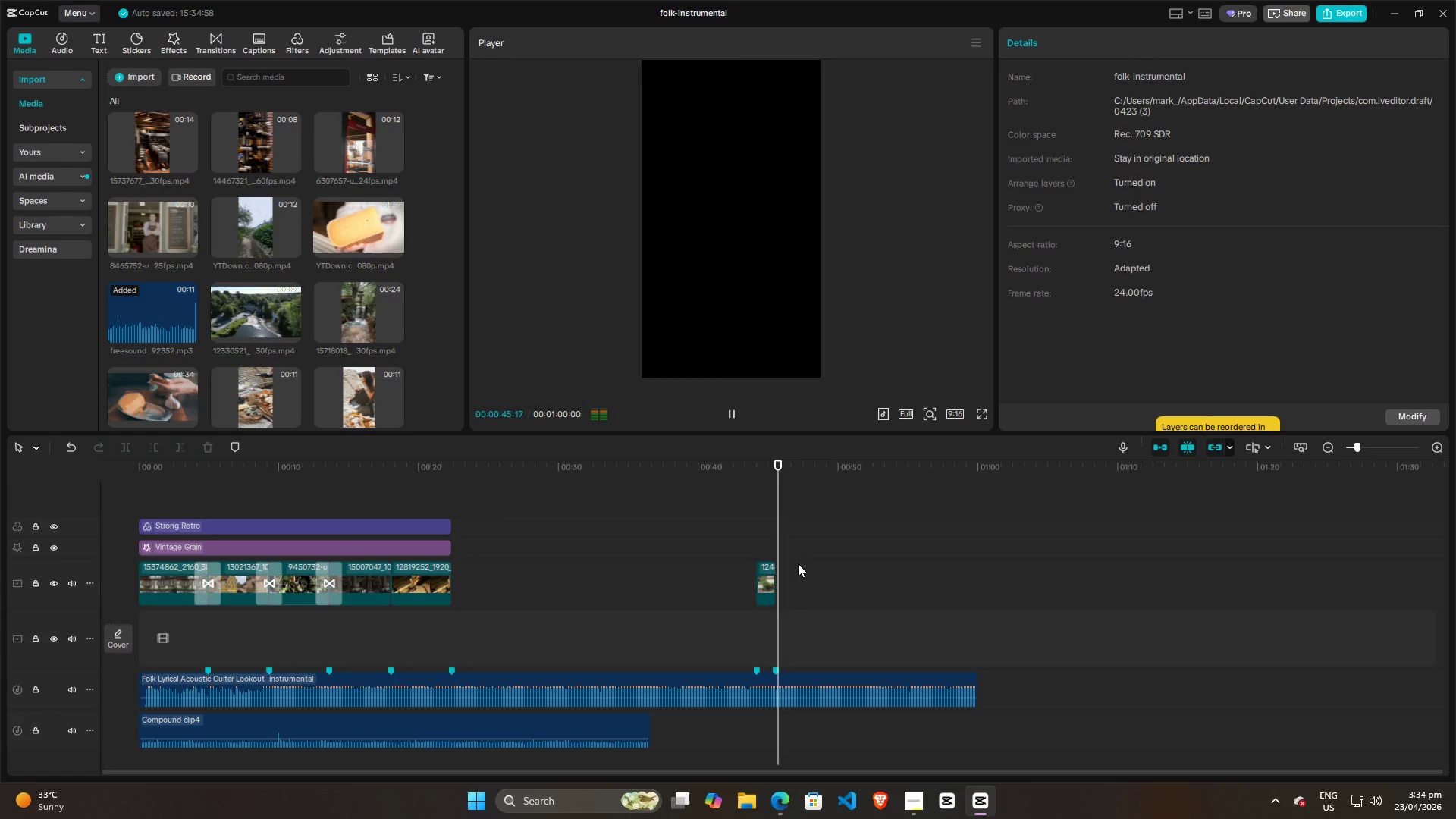 
key(Space)
 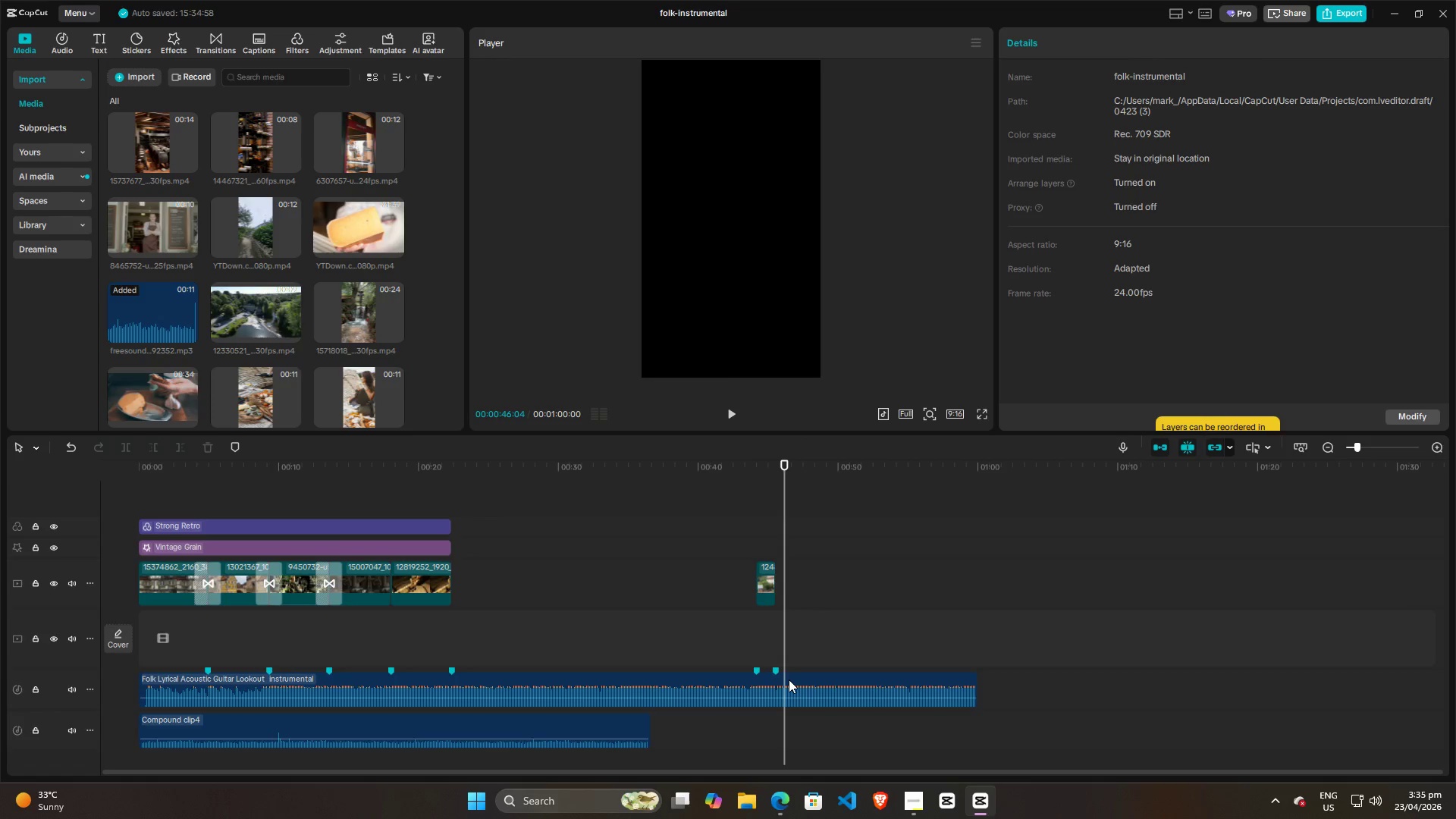 
left_click([789, 679])
 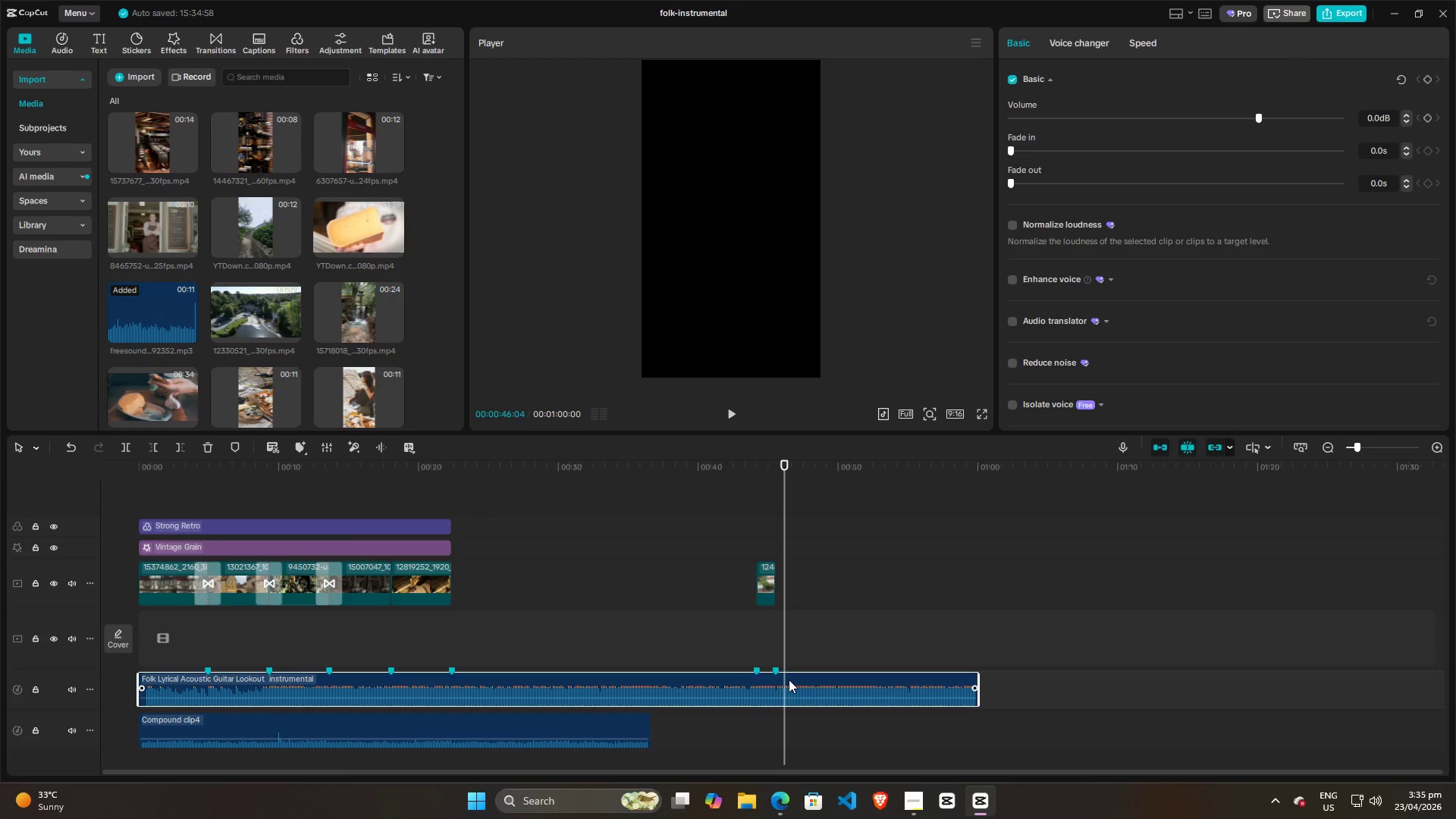 
key(M)
 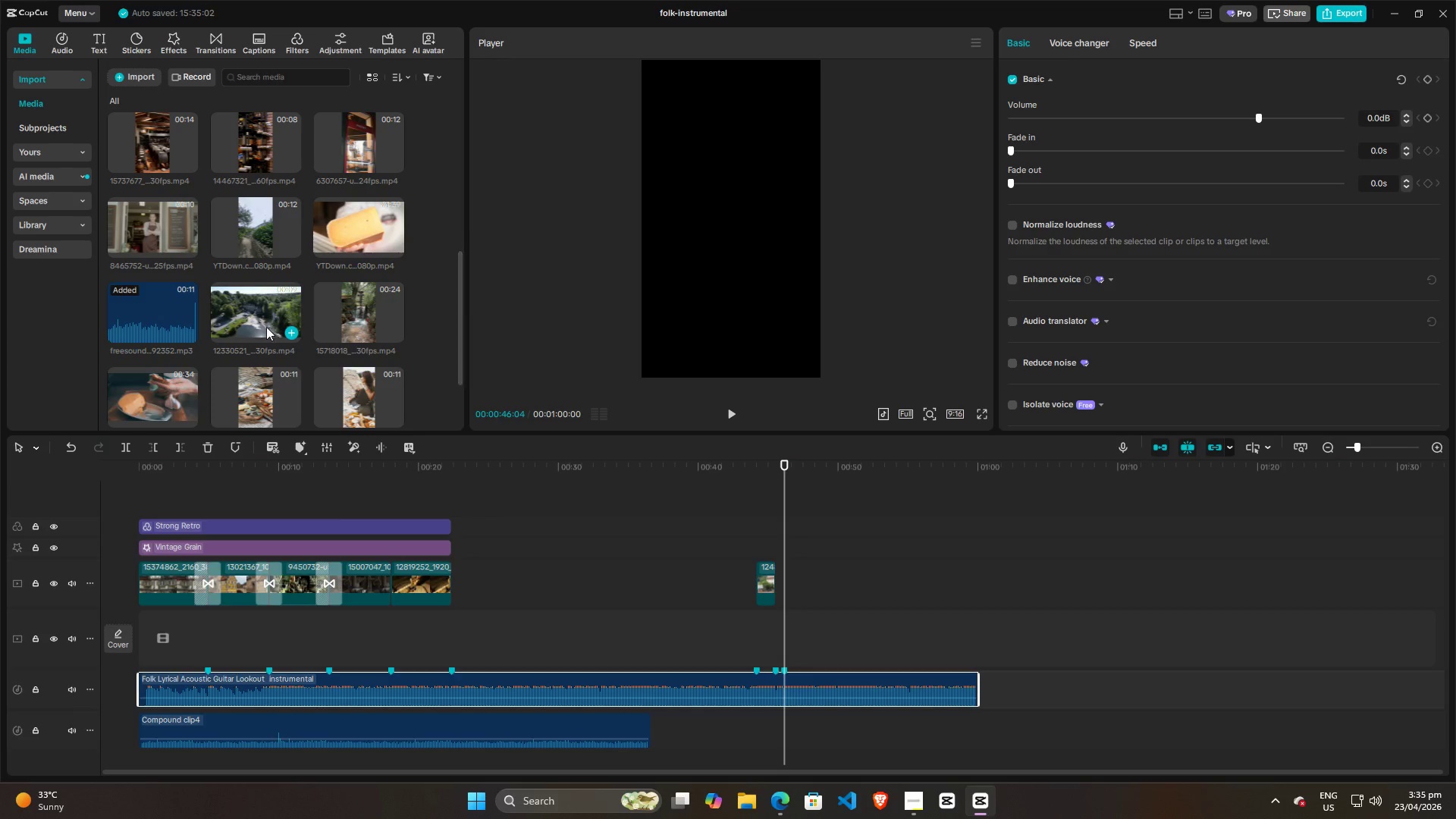 
left_click_drag(start_coordinate=[245, 314], to_coordinate=[786, 582])
 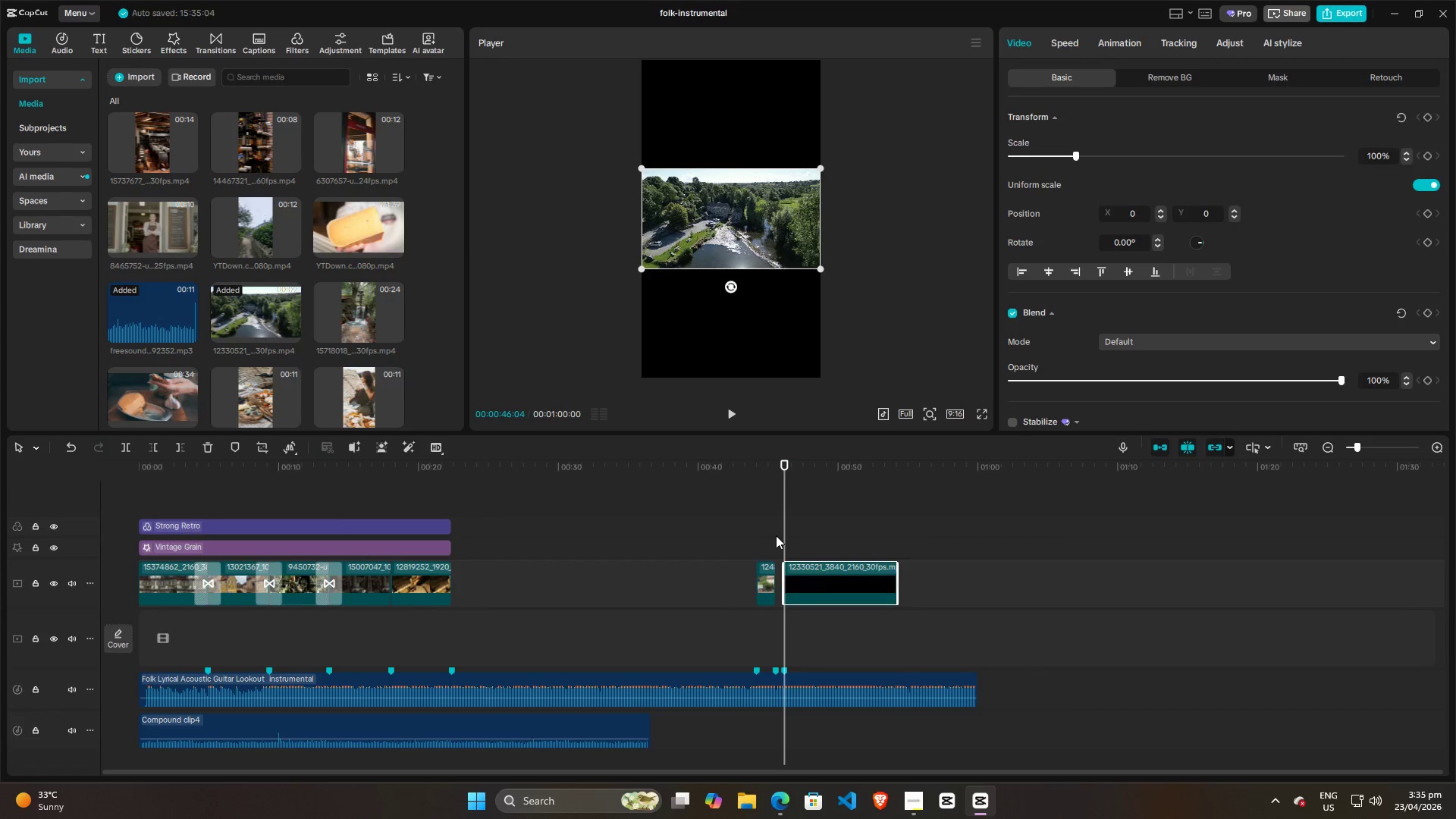 
left_click([776, 535])
 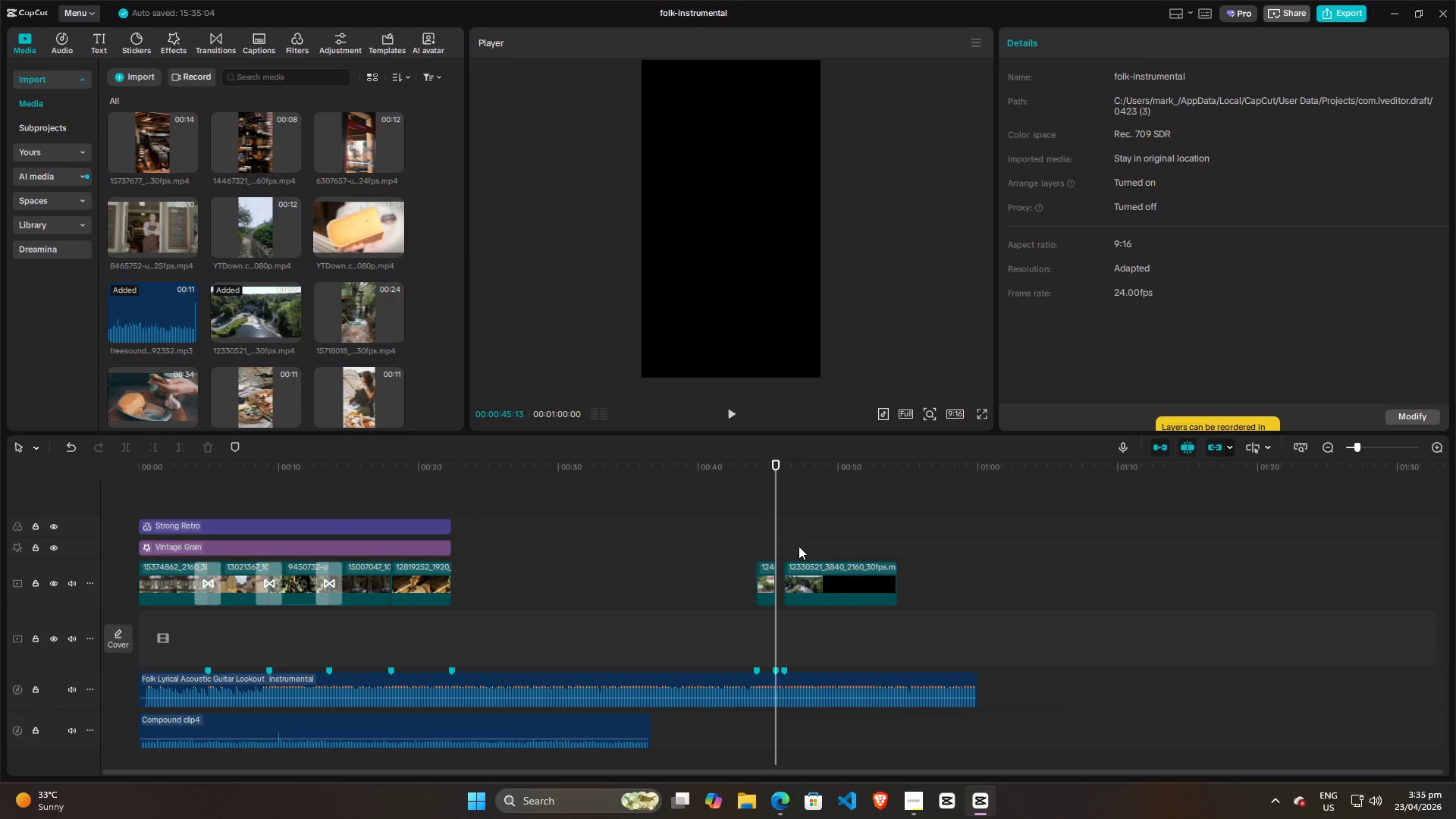 
left_click([799, 546])
 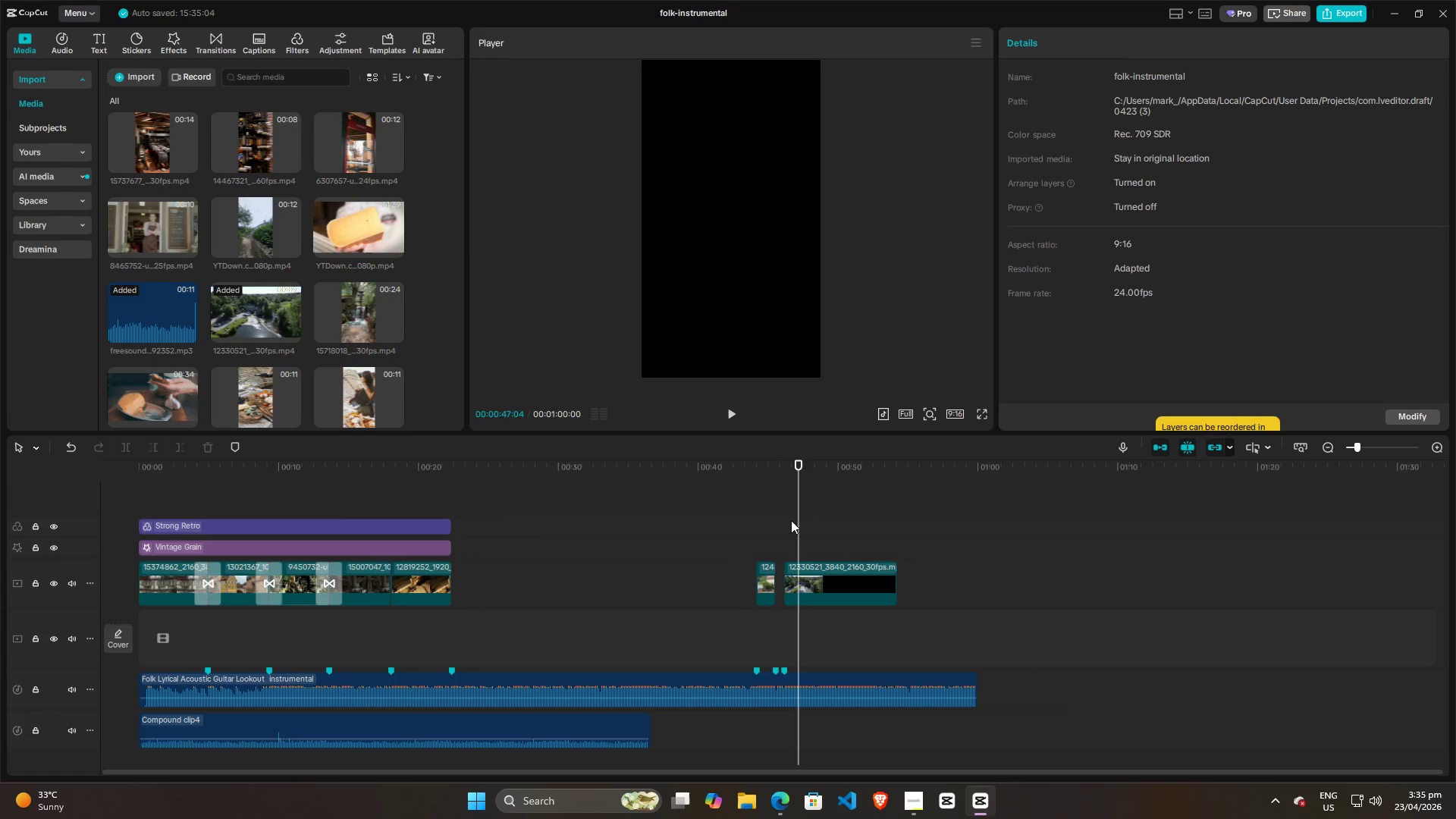 
key(Space)
 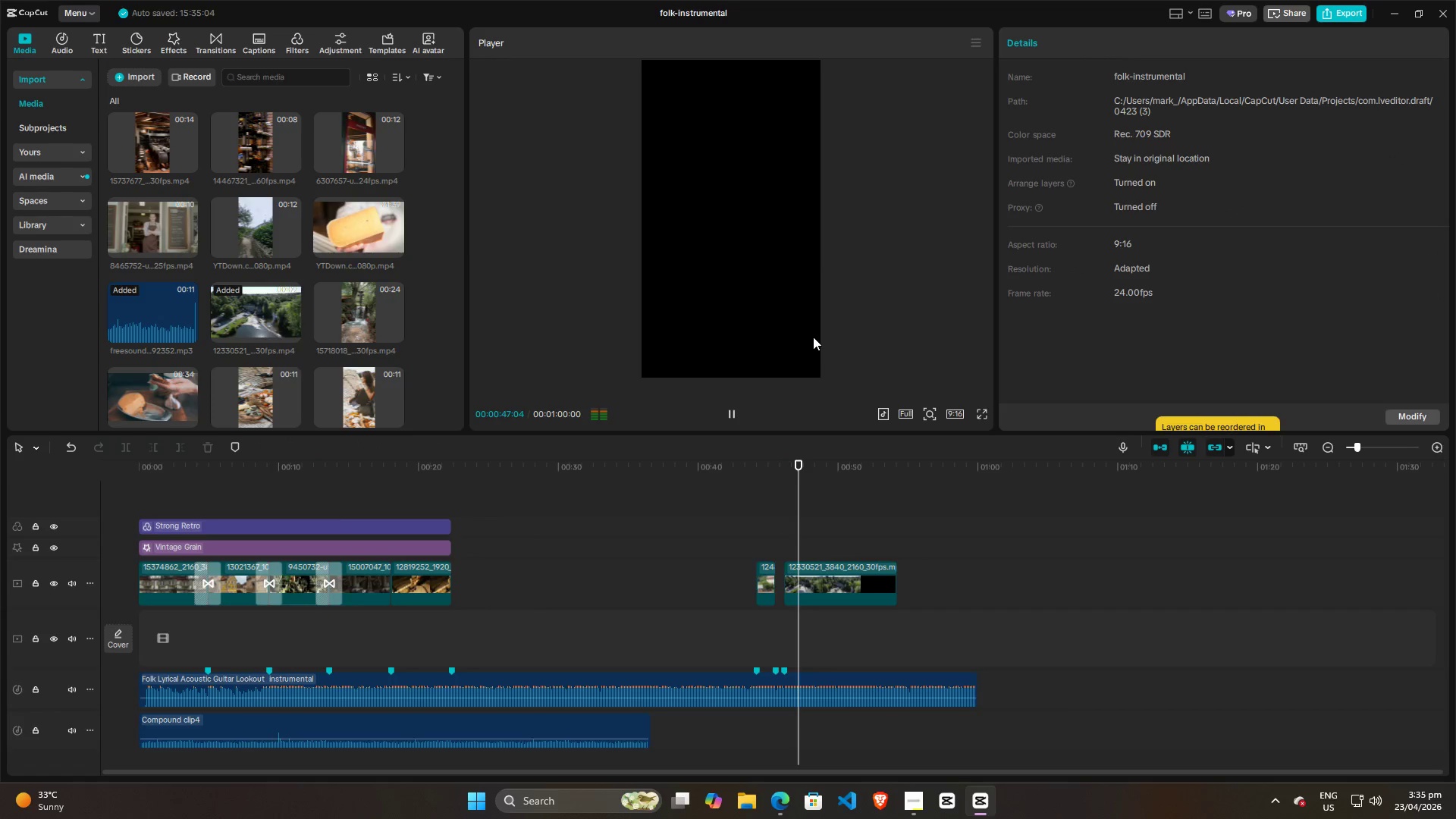 
key(Space)
 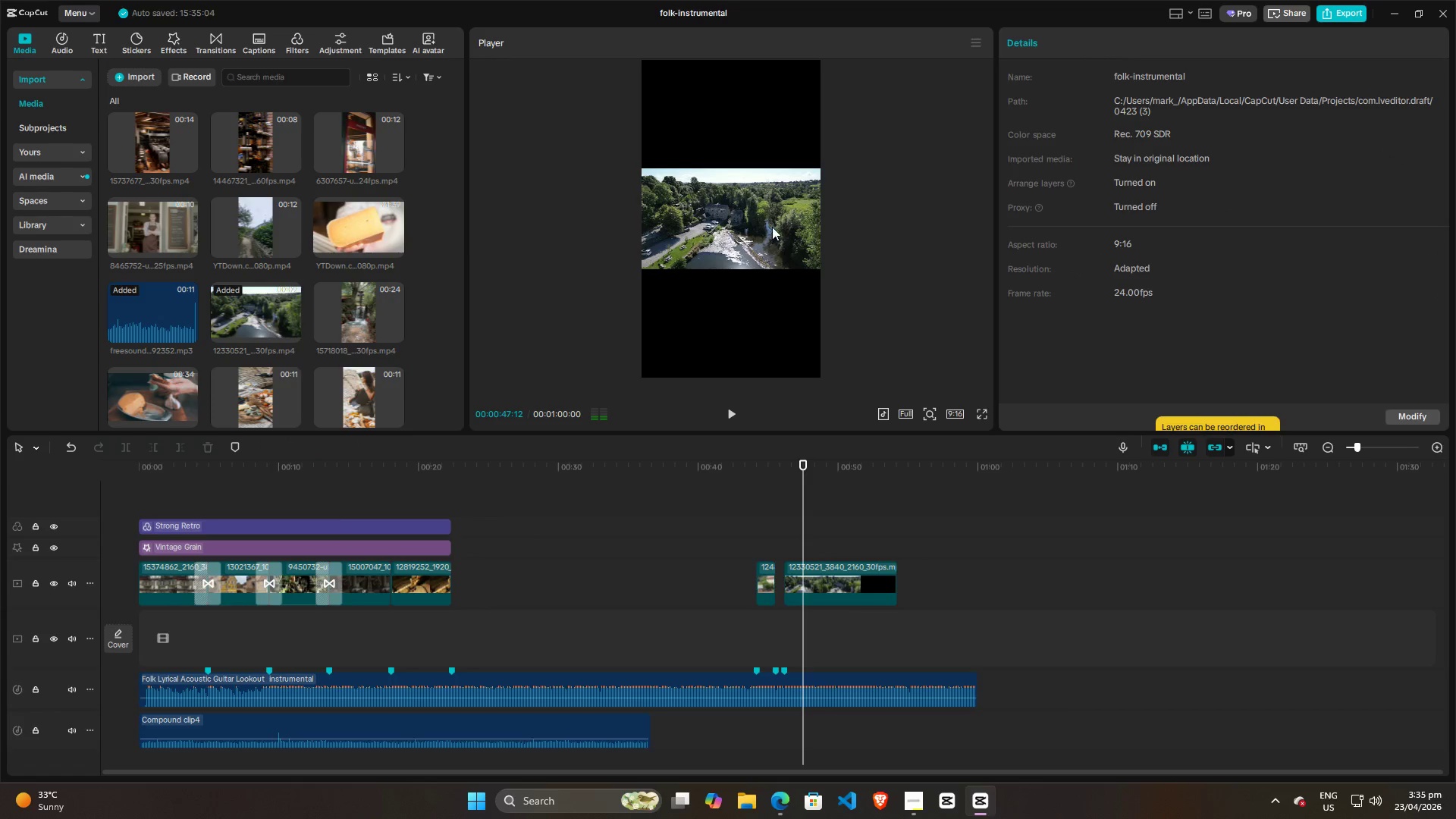 
left_click([772, 227])
 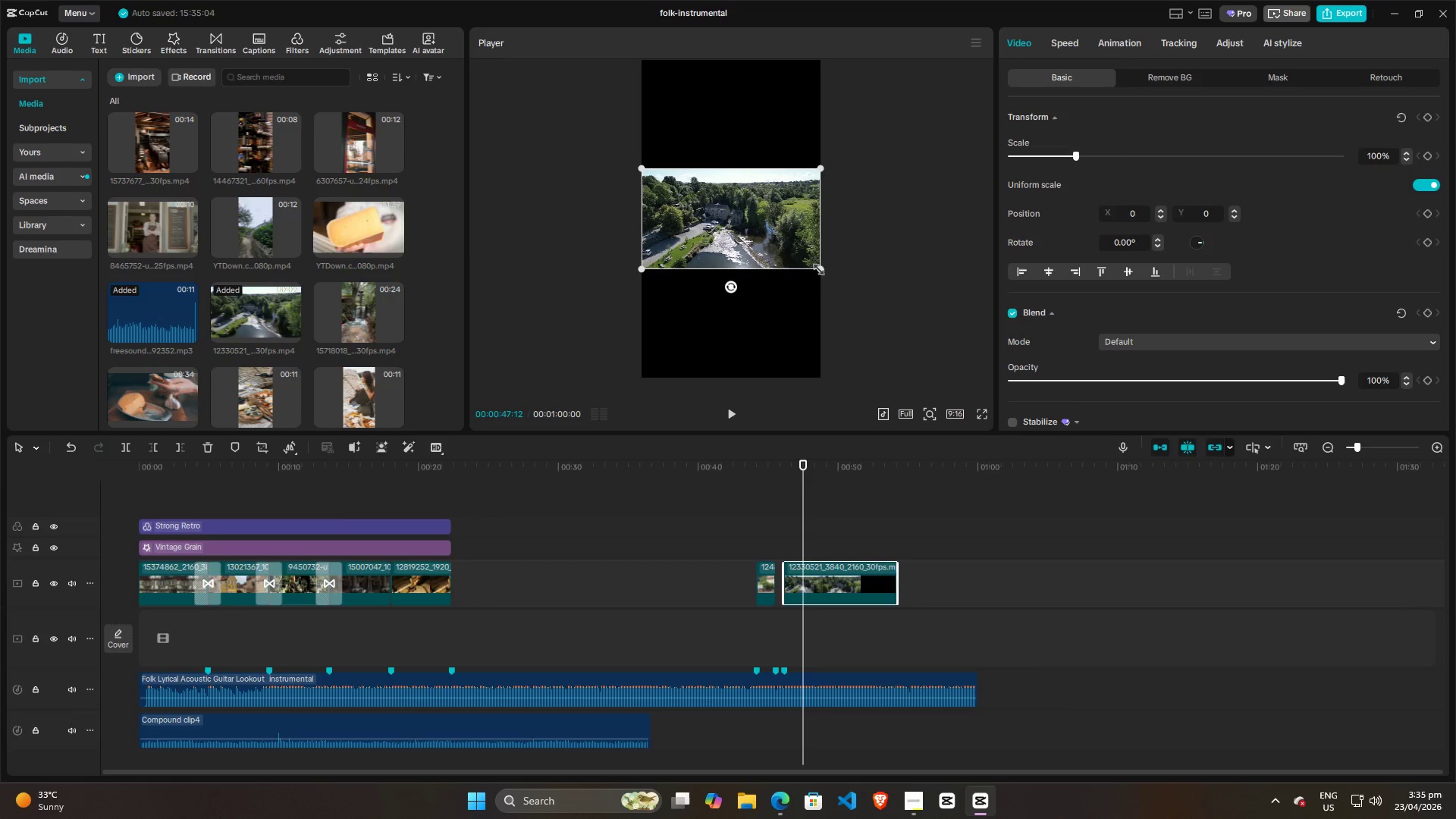 
left_click_drag(start_coordinate=[817, 265], to_coordinate=[981, 594])
 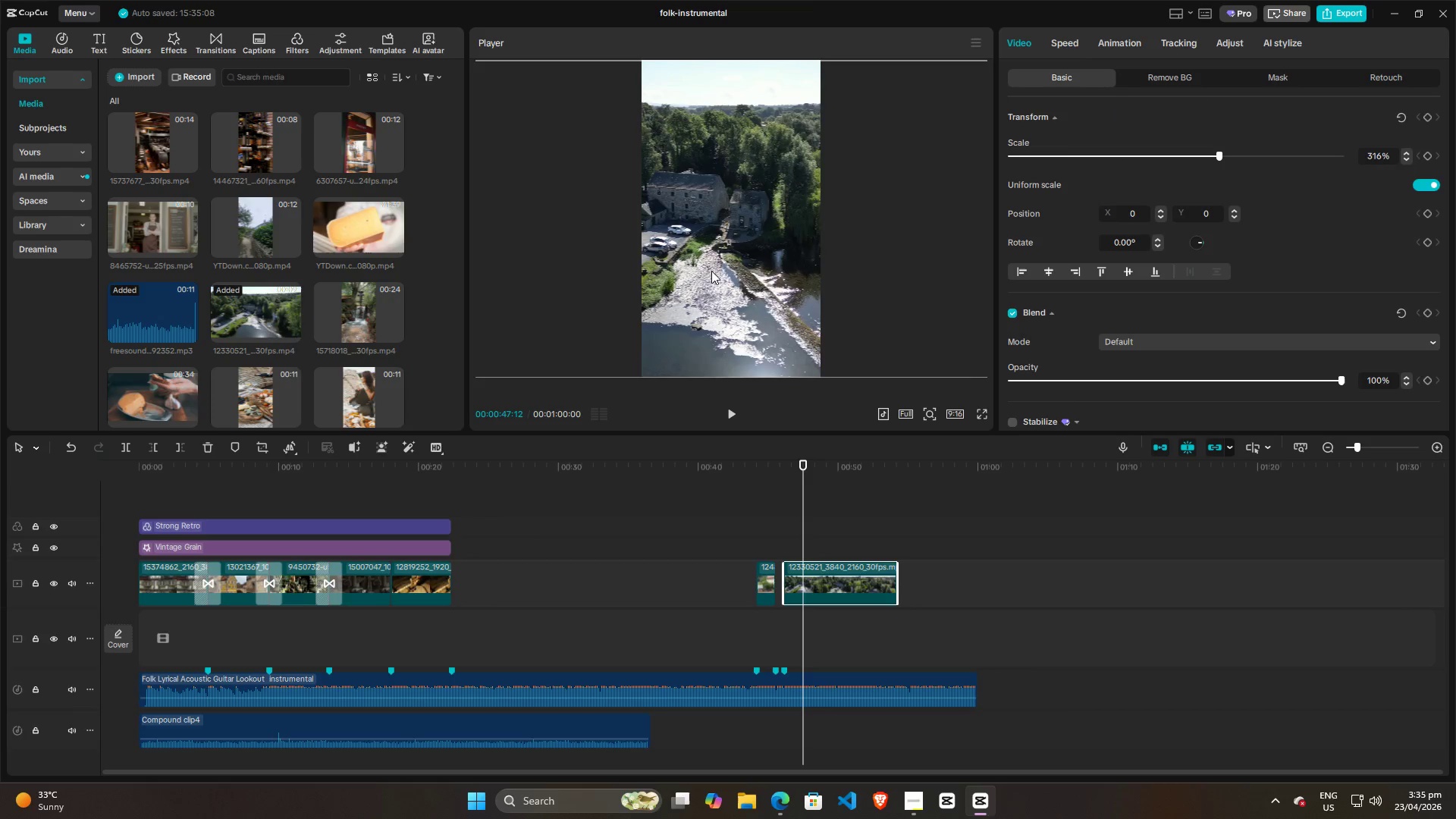 
left_click_drag(start_coordinate=[711, 271], to_coordinate=[756, 270])
 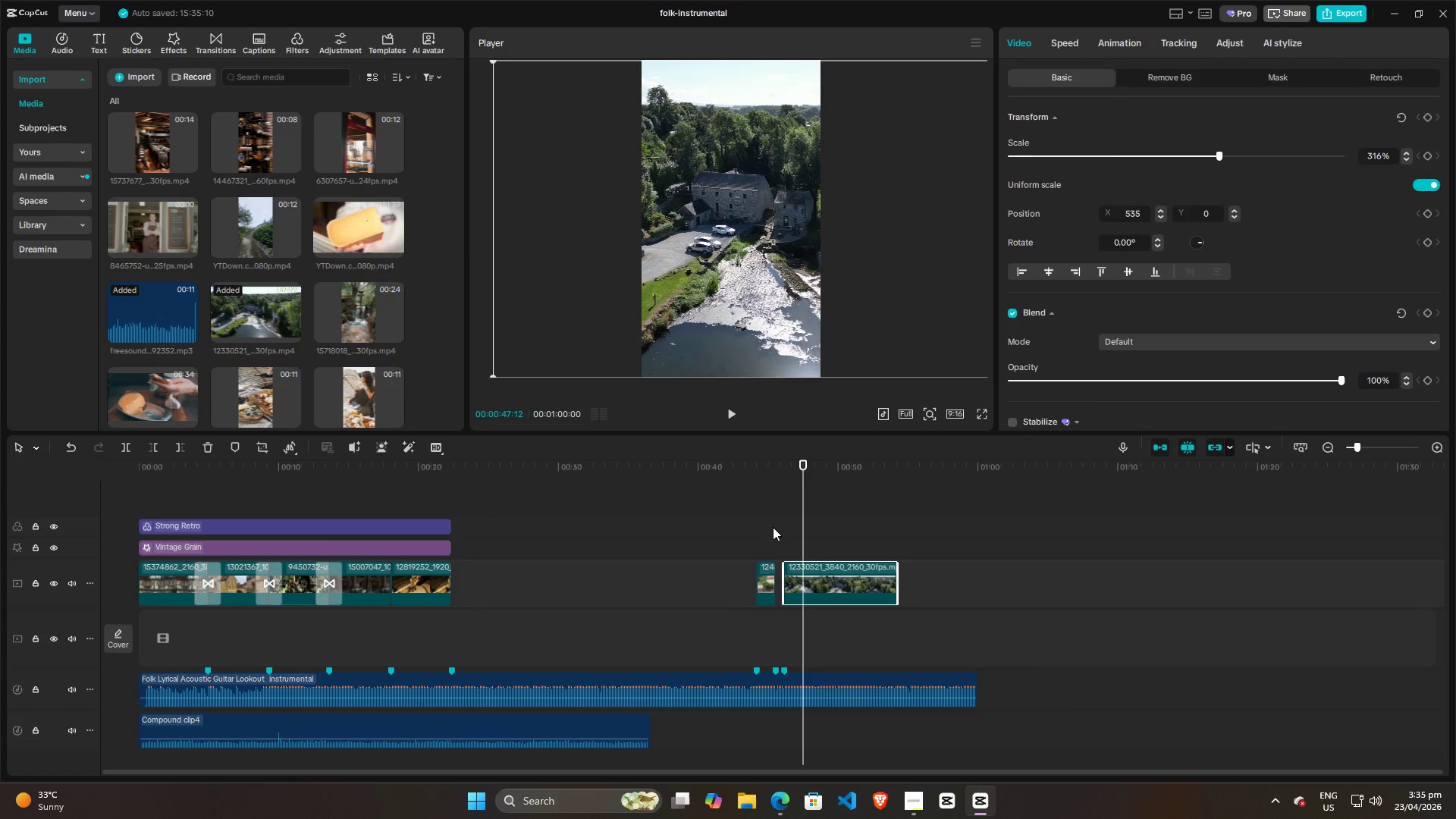 
left_click([760, 524])
 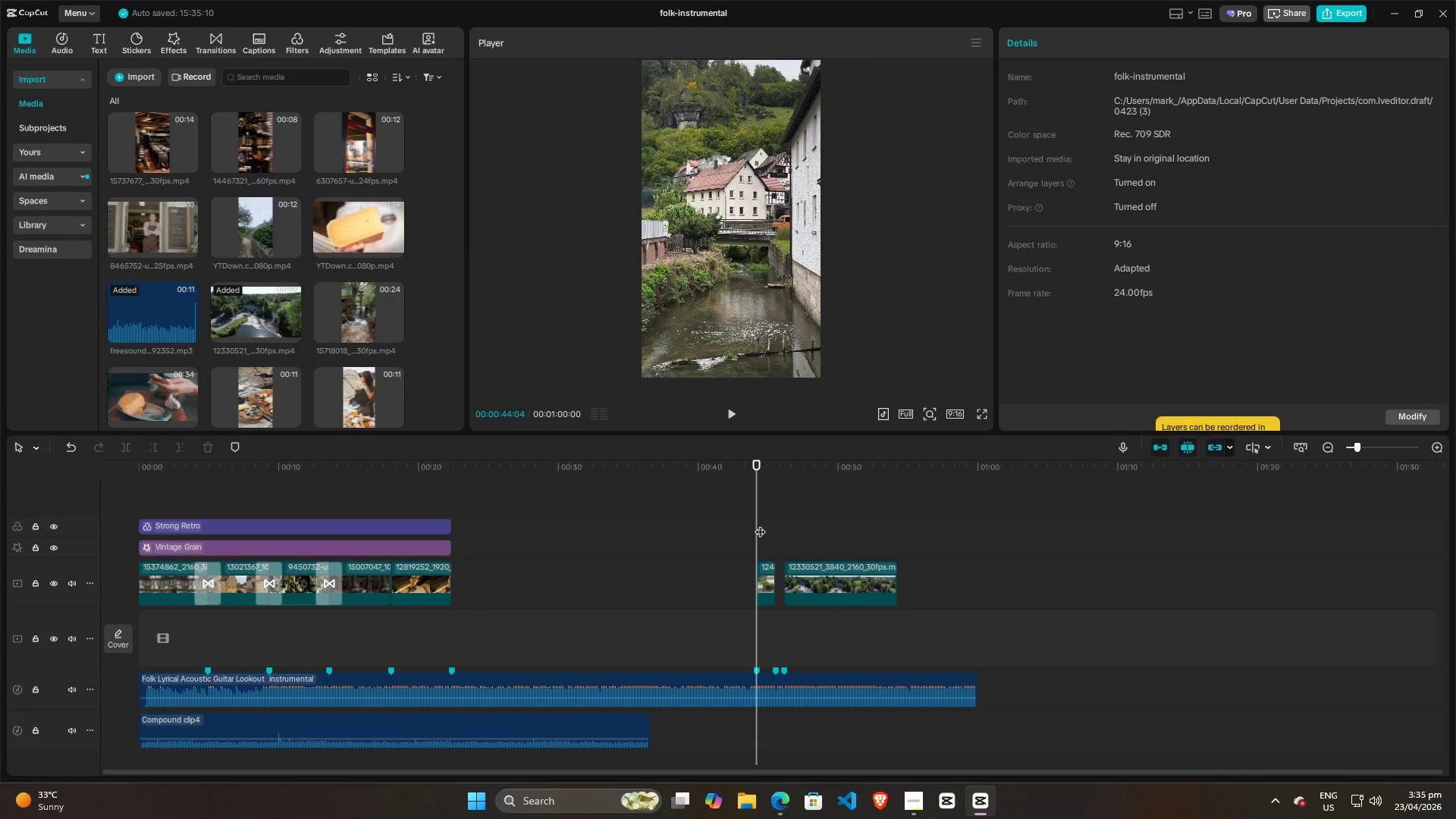 
key(Space)
 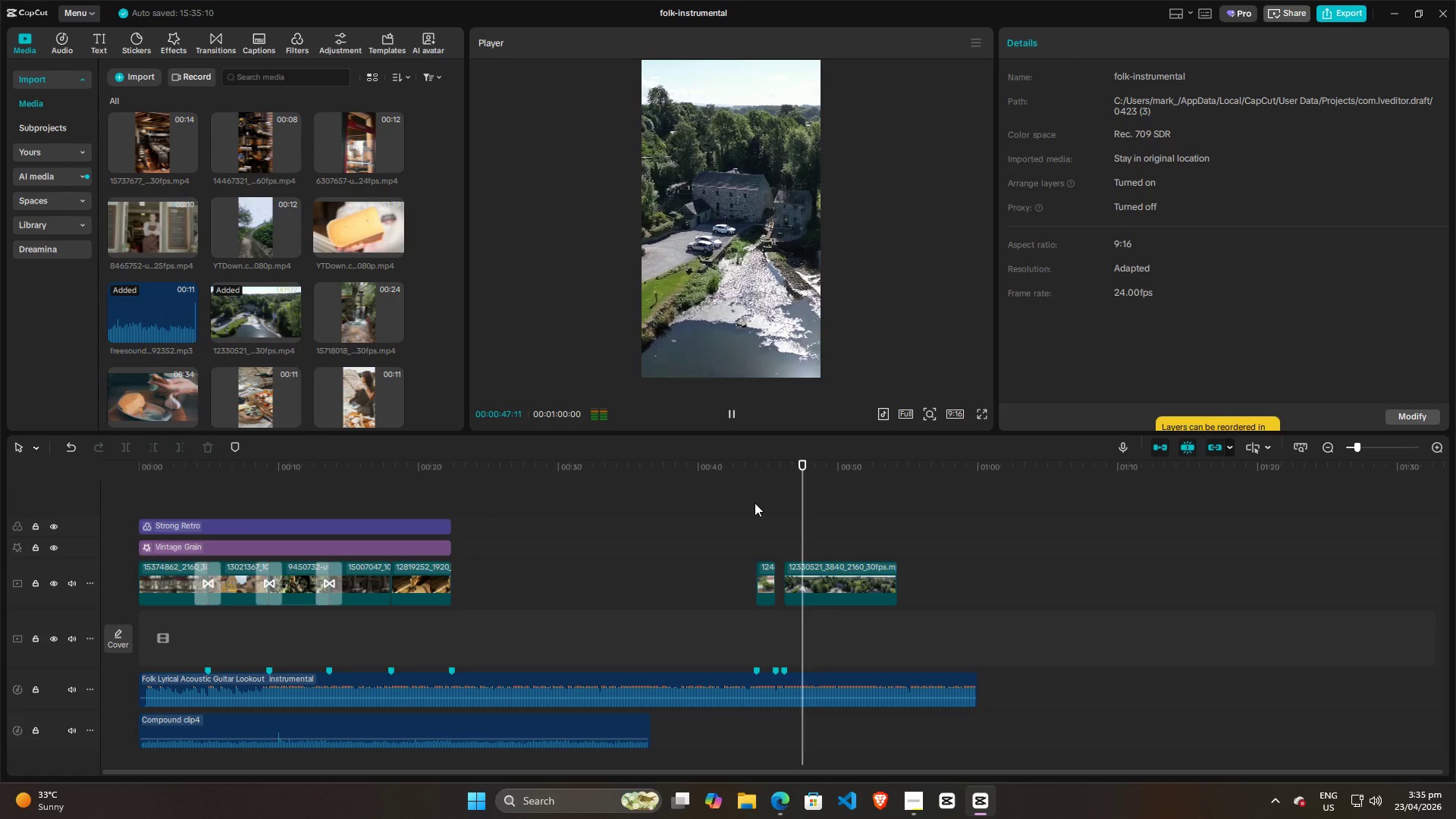 
key(Space)
 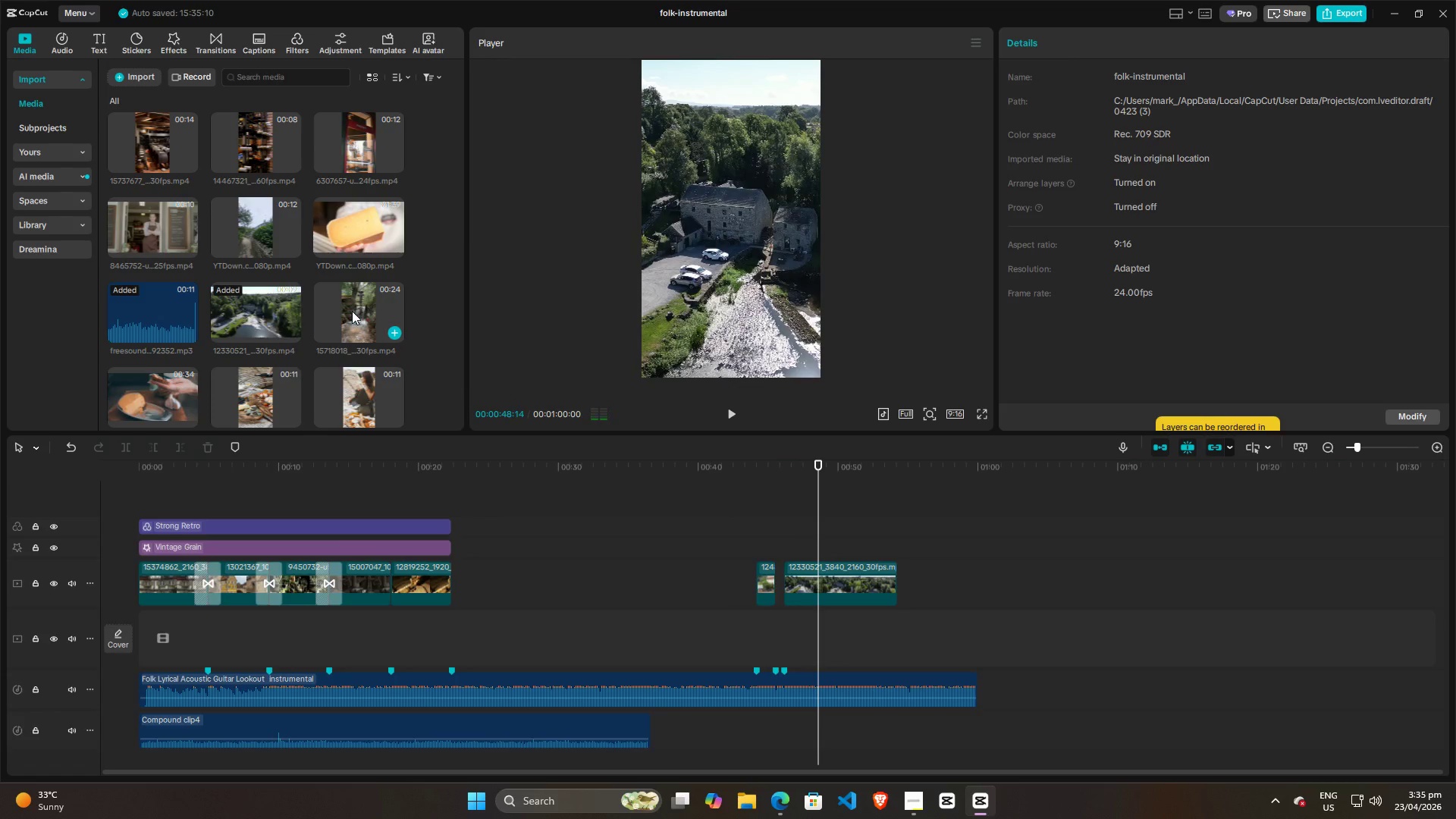 
left_click([352, 311])
 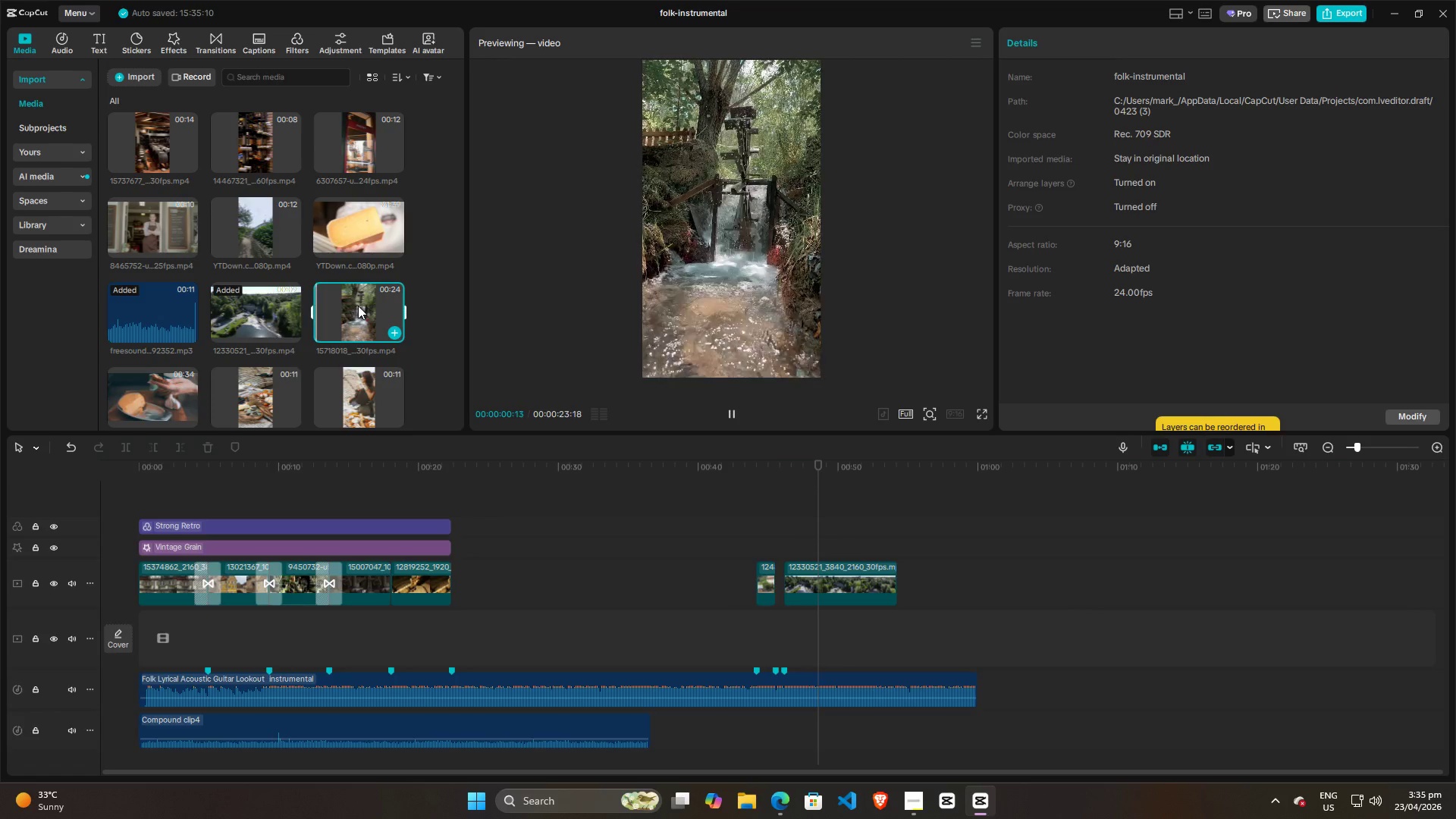 
scroll: coordinate [364, 318], scroll_direction: down, amount: 5.0
 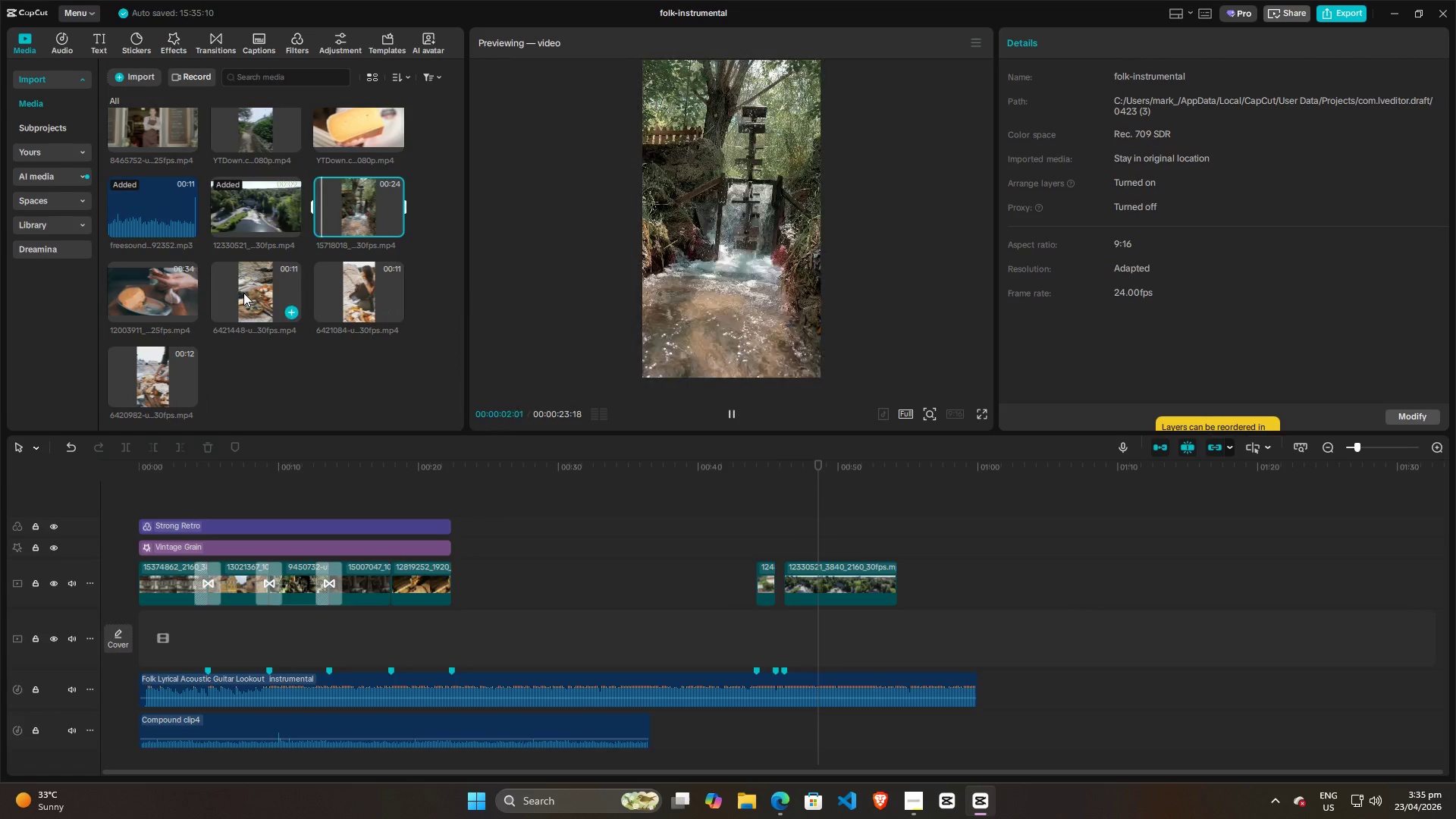 
double_click([155, 280])
 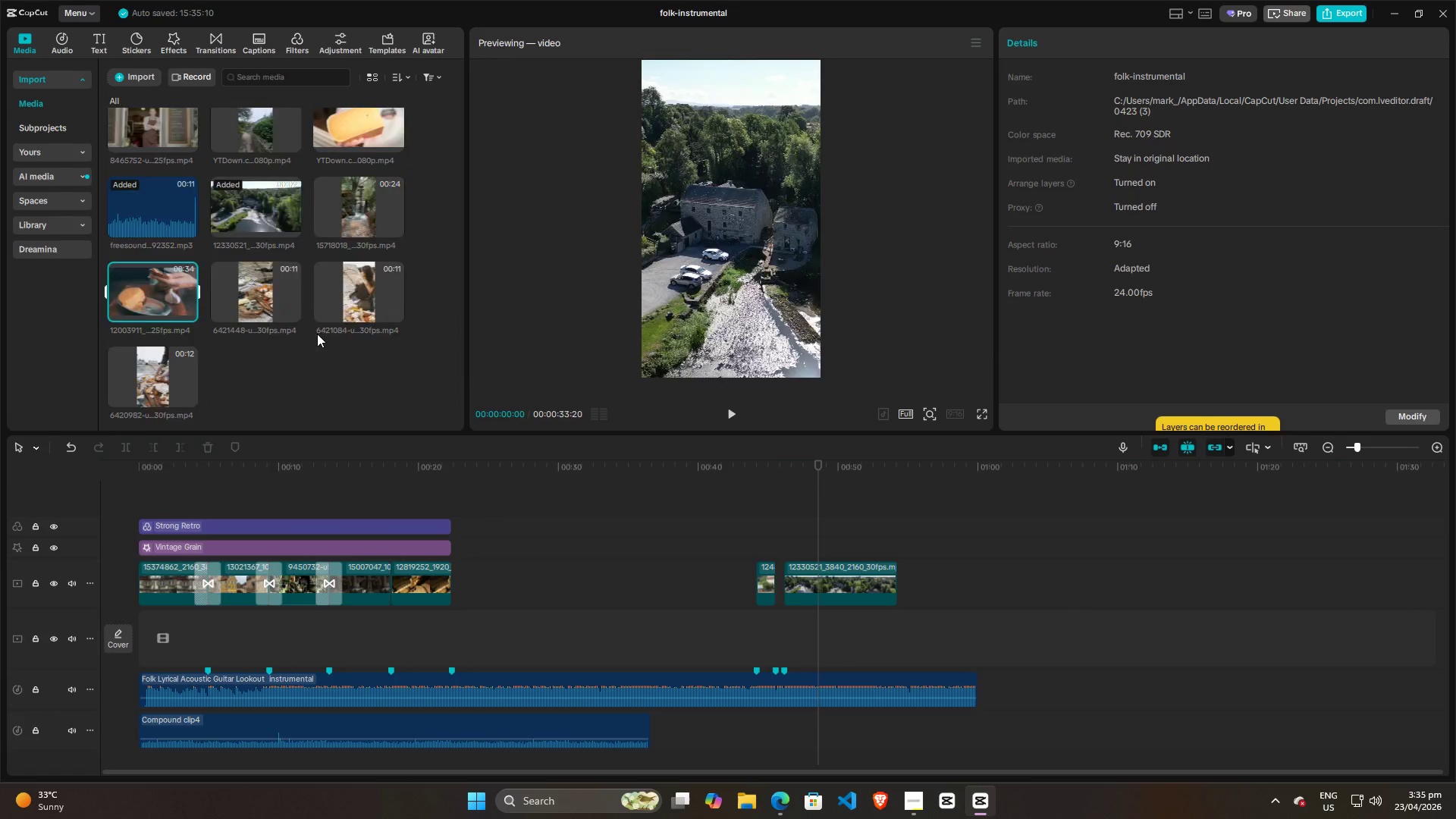 
scroll: coordinate [316, 333], scroll_direction: up, amount: 6.0
 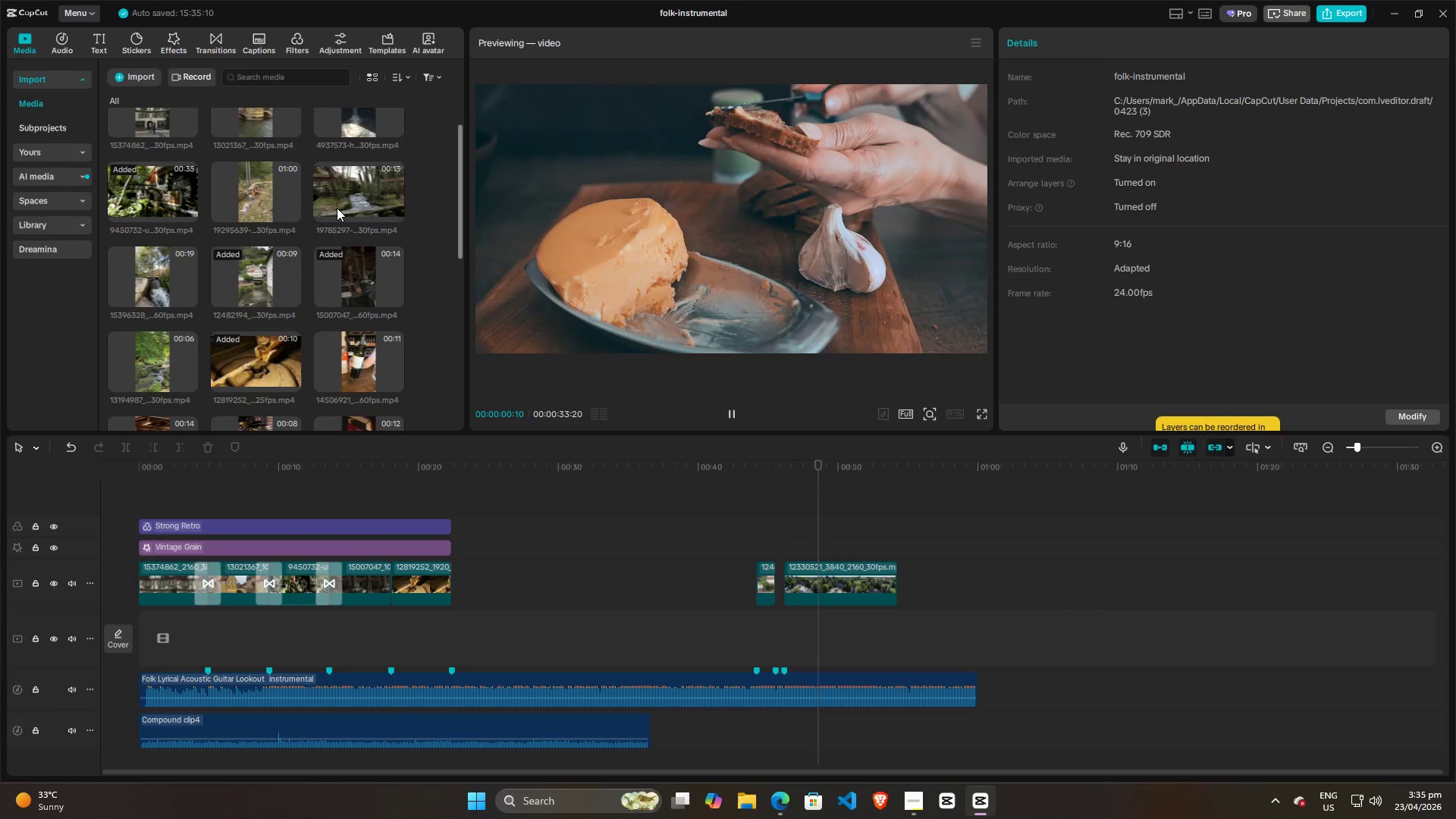 
left_click([352, 189])
 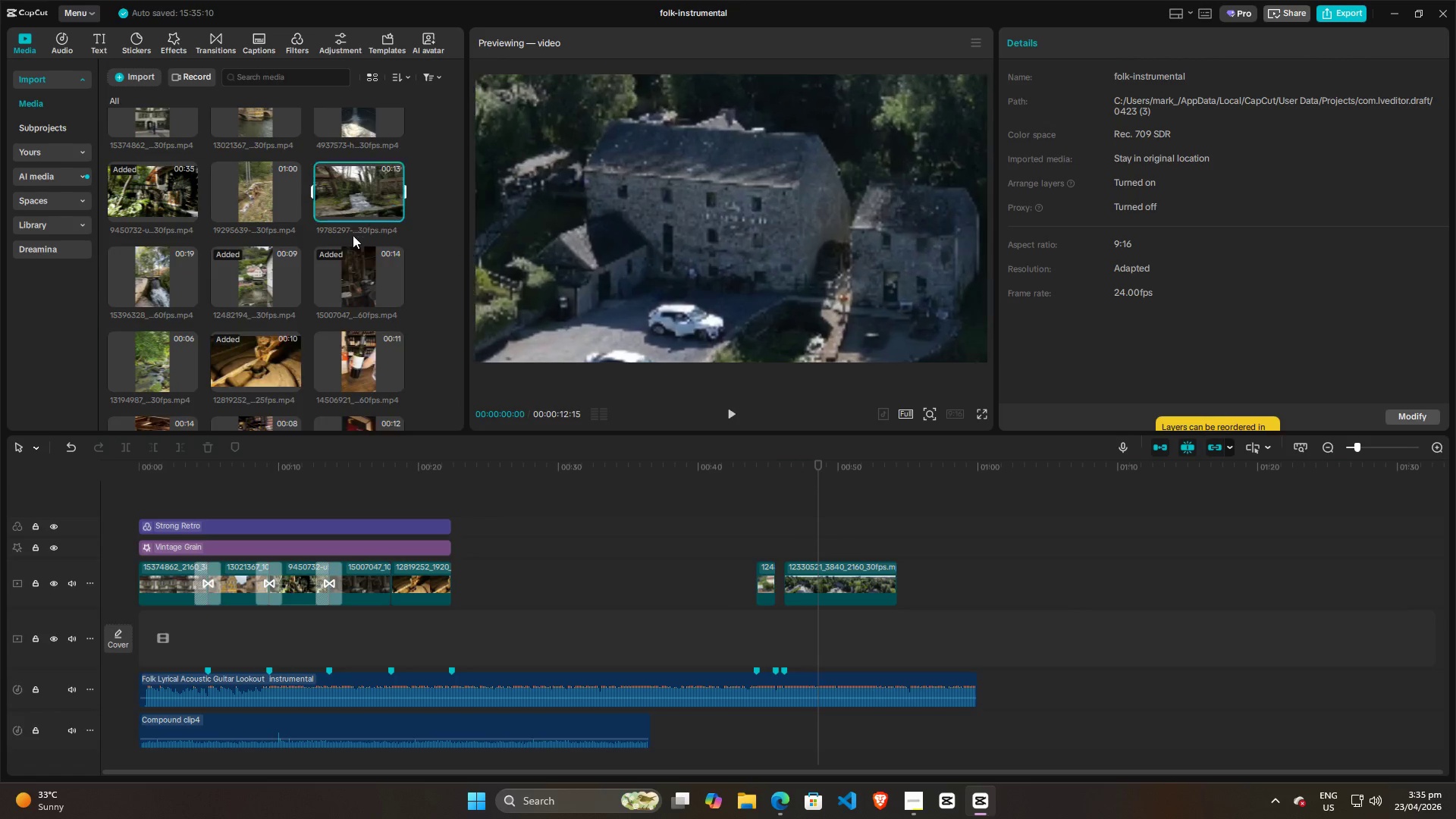 
scroll: coordinate [353, 236], scroll_direction: up, amount: 5.0
 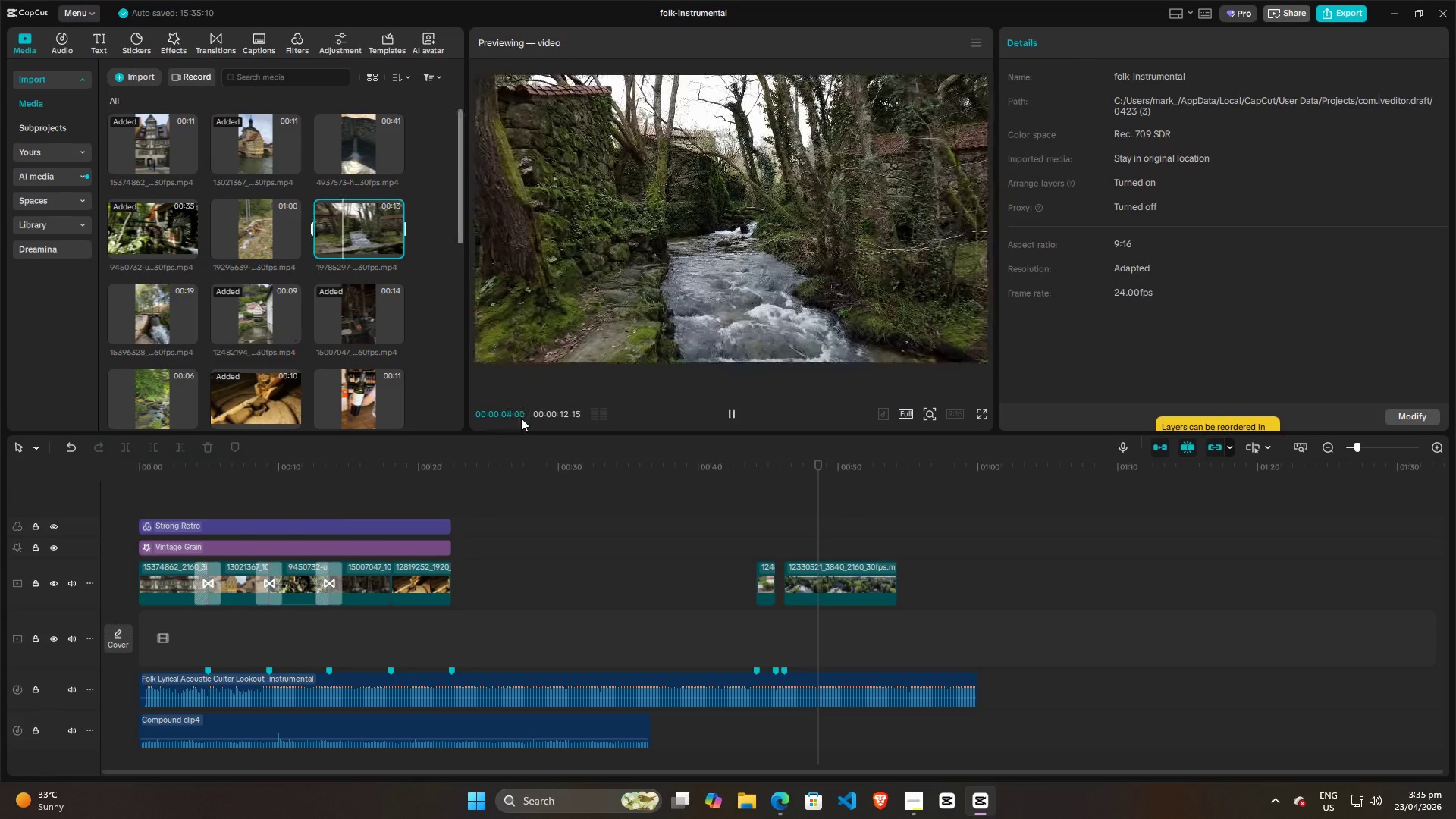 
left_click([771, 805])
 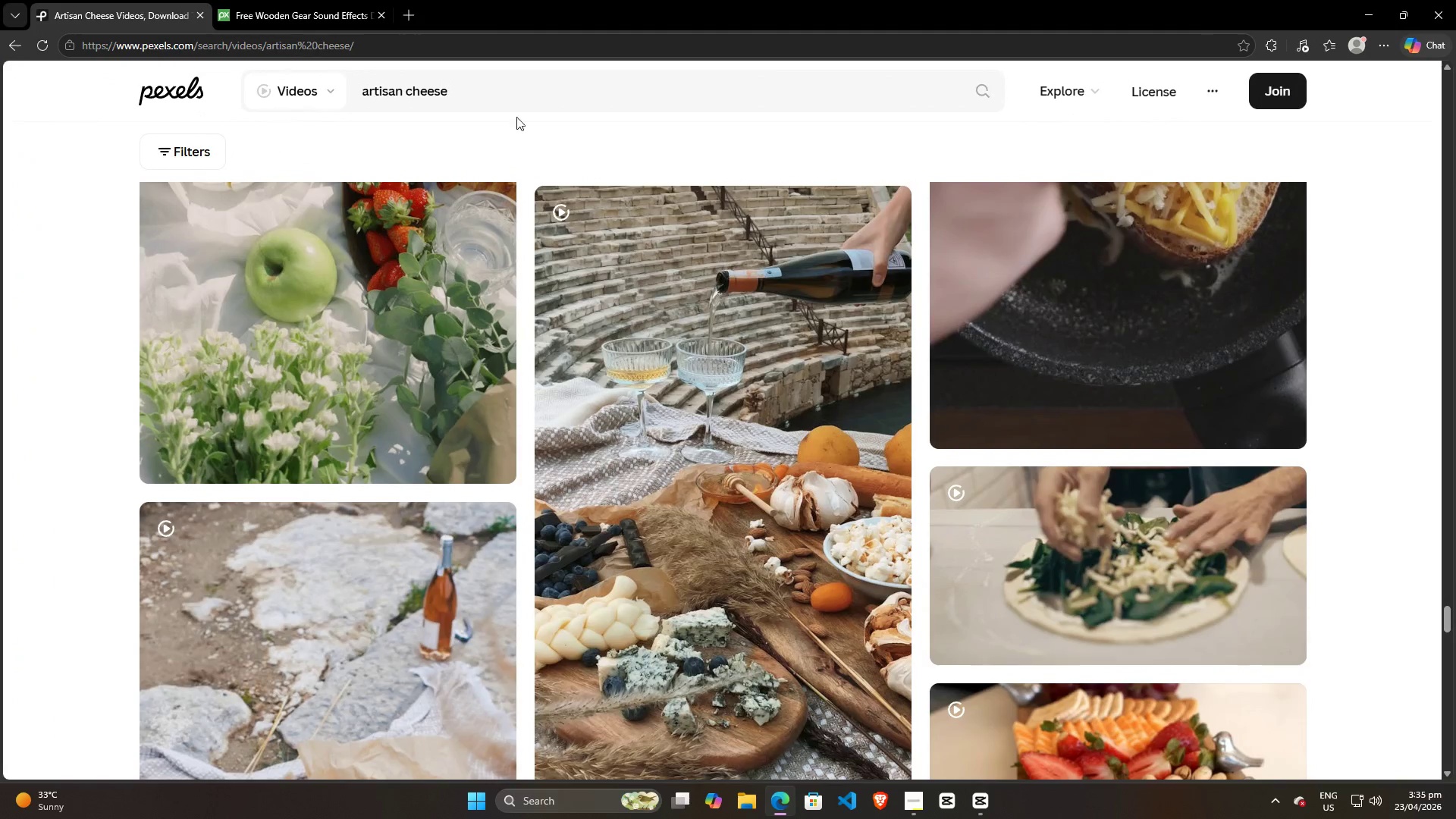 
left_click([489, 98])
 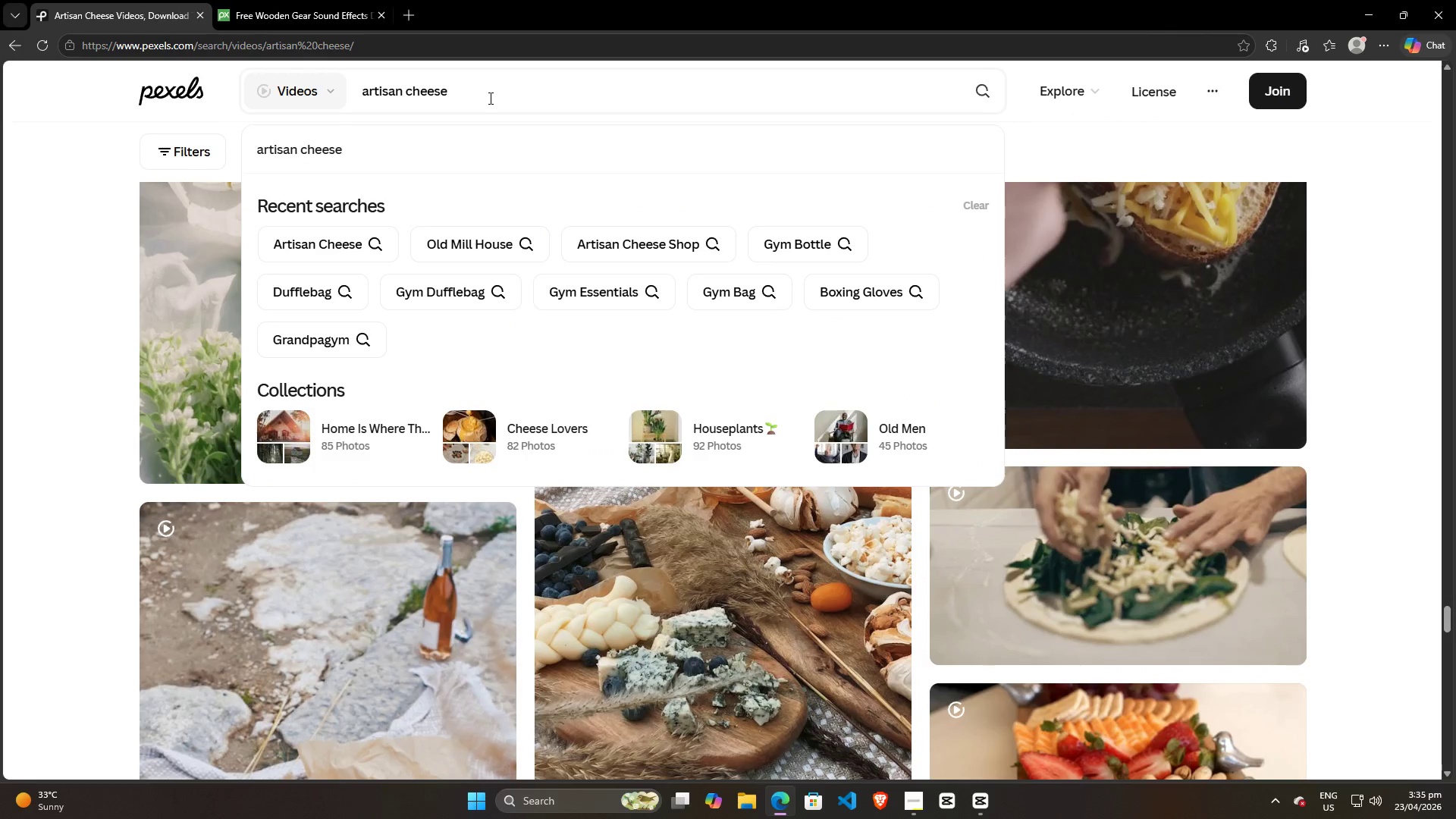 
type( shop)
 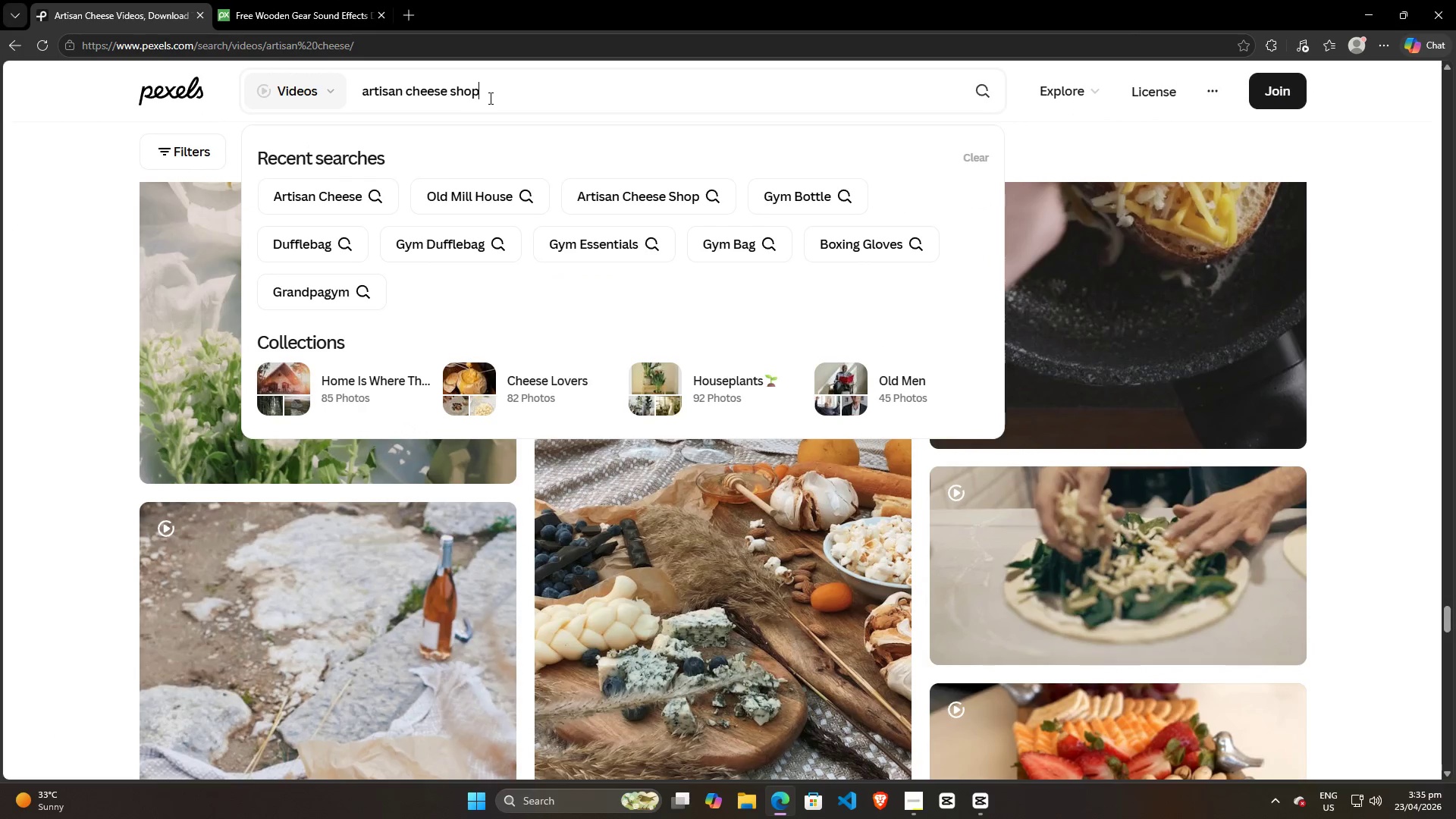 
key(Enter)
 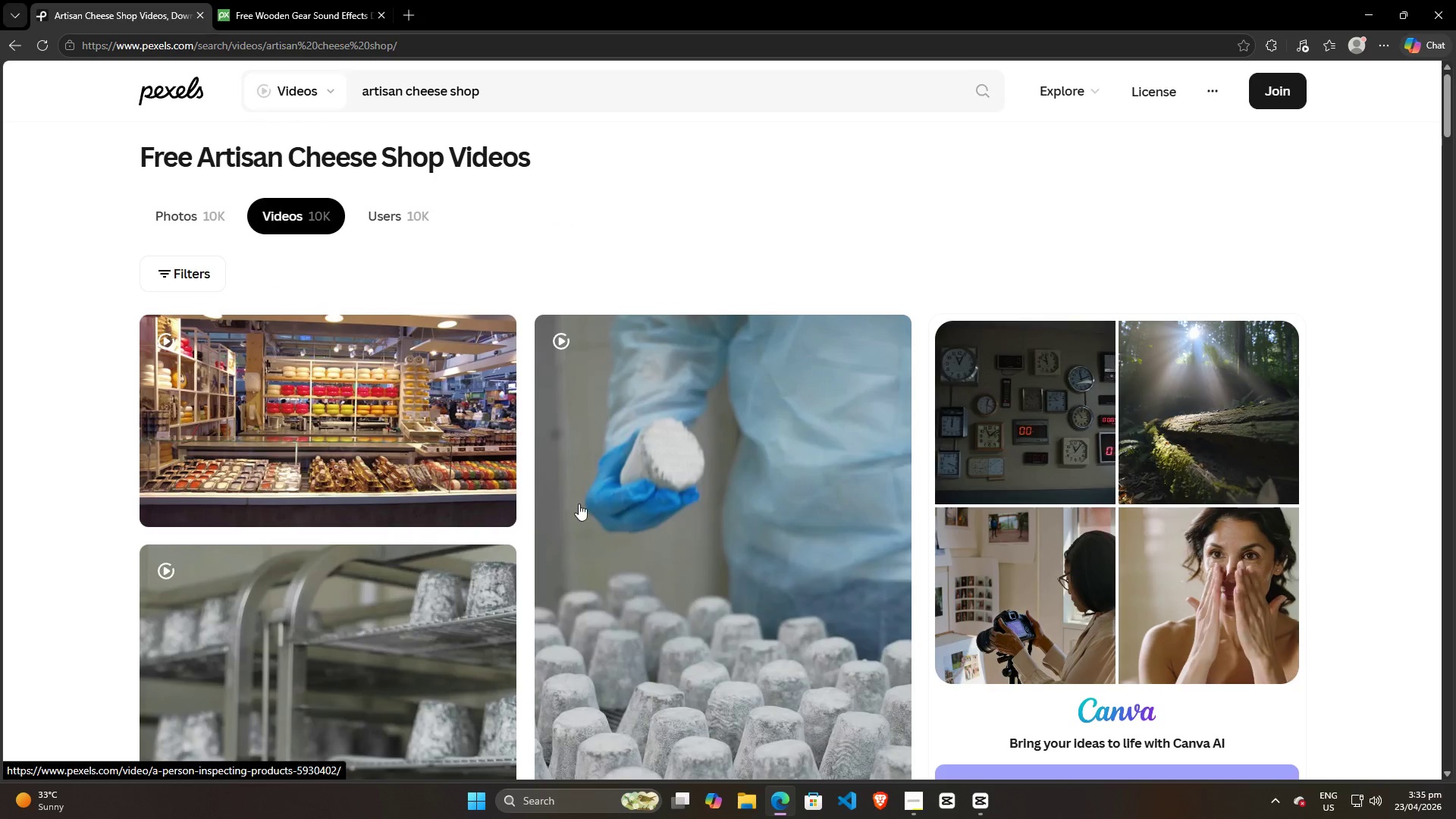 
scroll: coordinate [588, 501], scroll_direction: down, amount: 18.0
 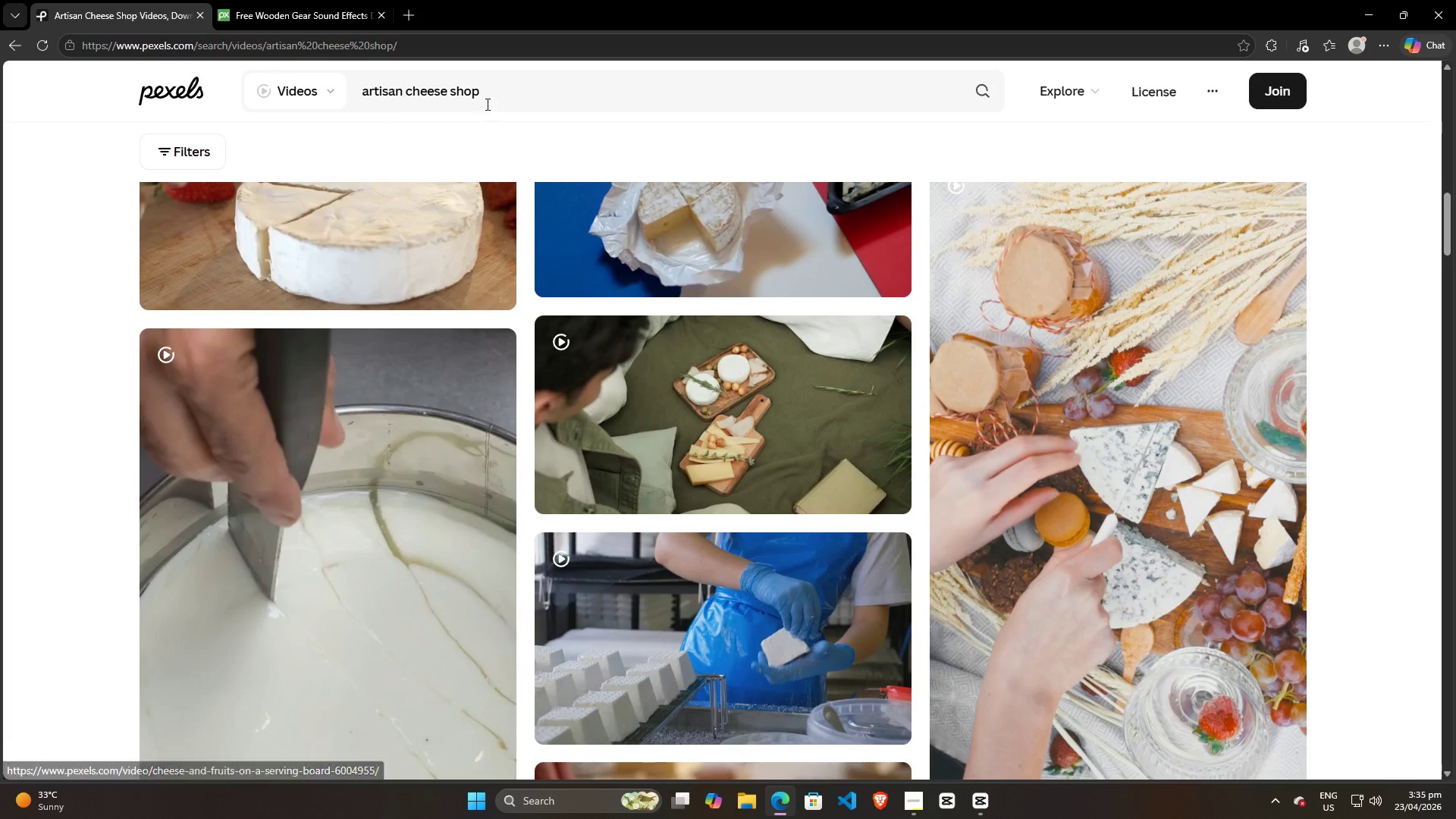 
left_click_drag(start_coordinate=[494, 99], to_coordinate=[303, 86])
 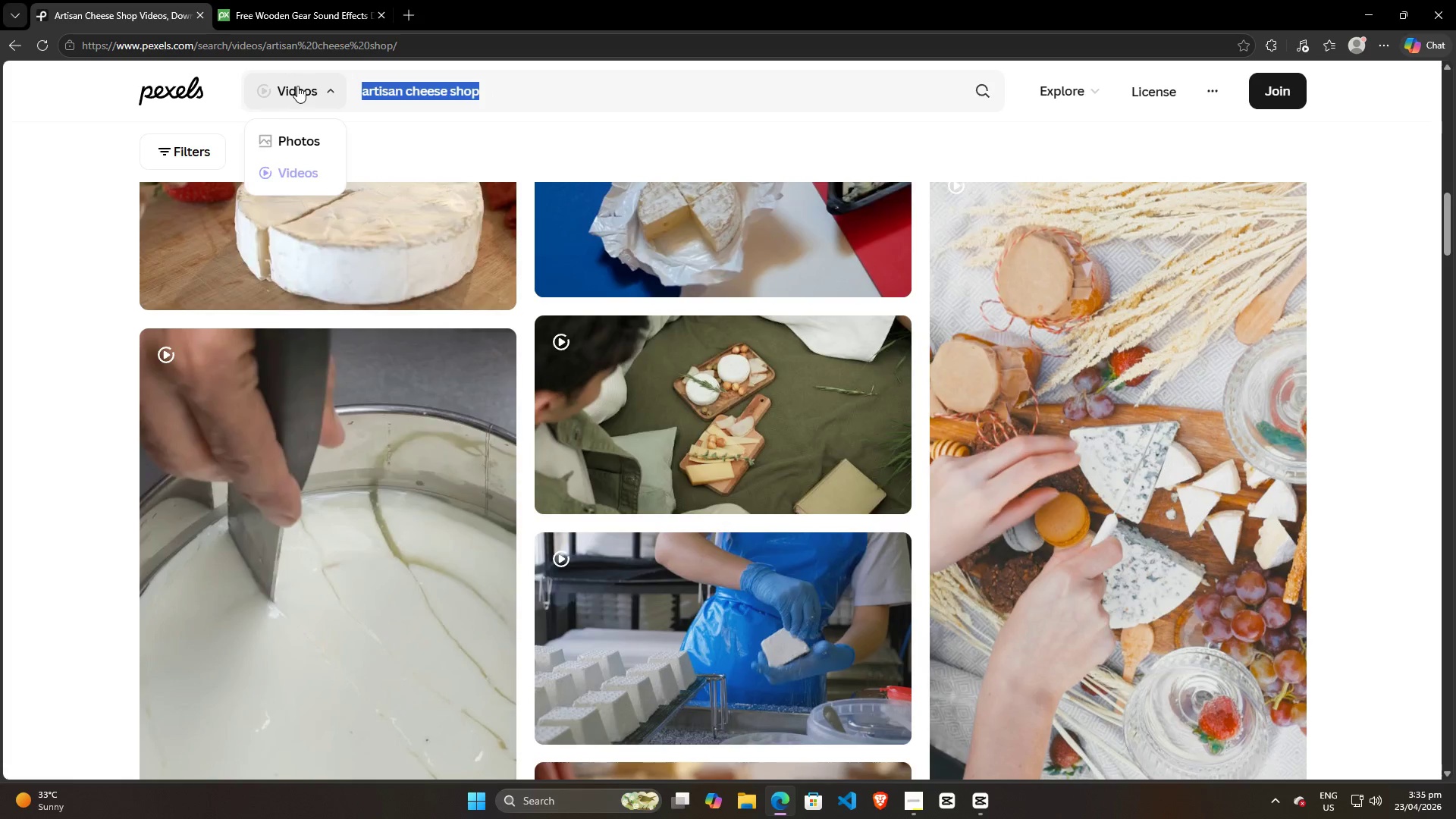 
type(olold mi)
key(Backspace)
 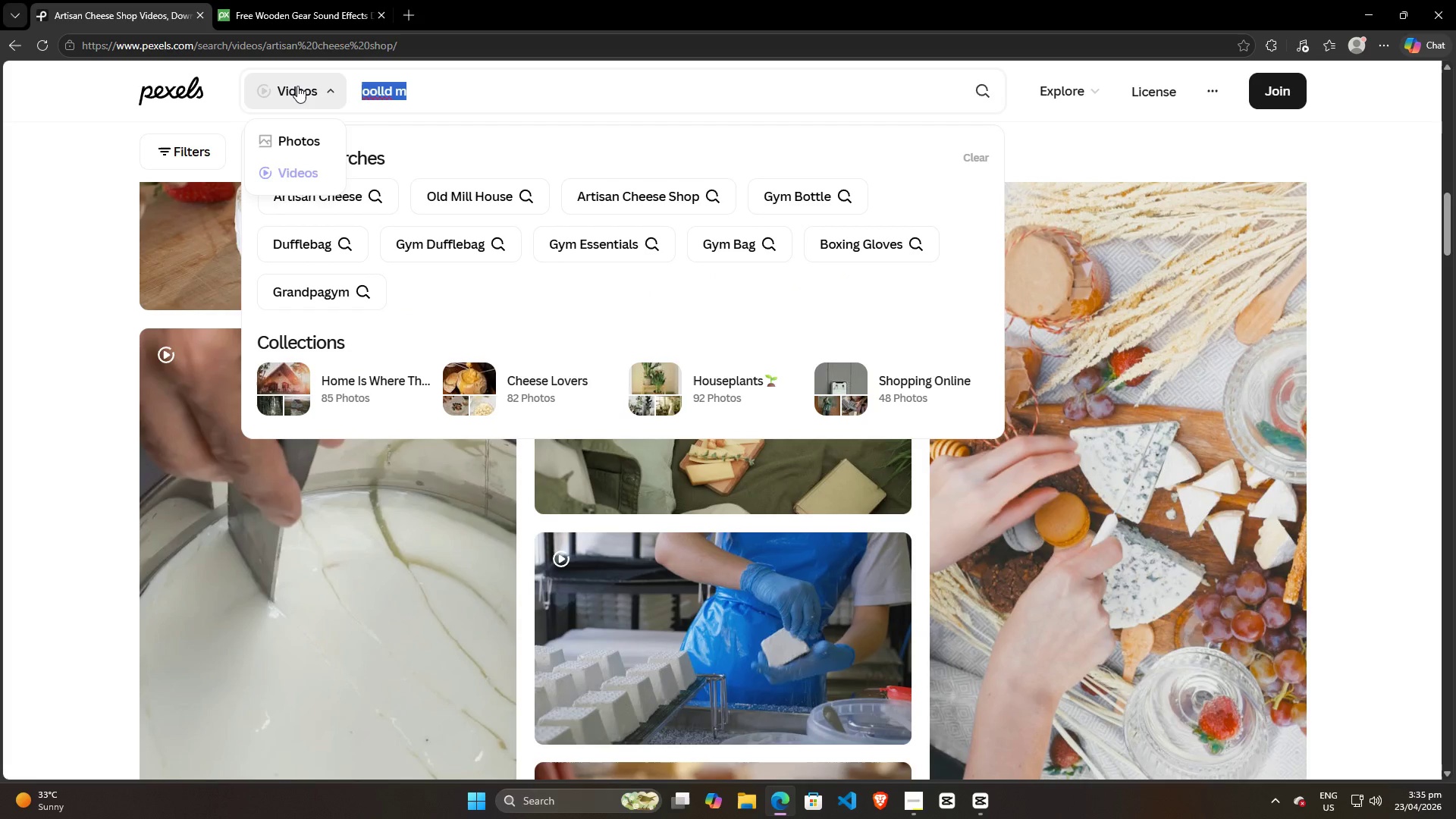 
key(Control+ControlLeft)
 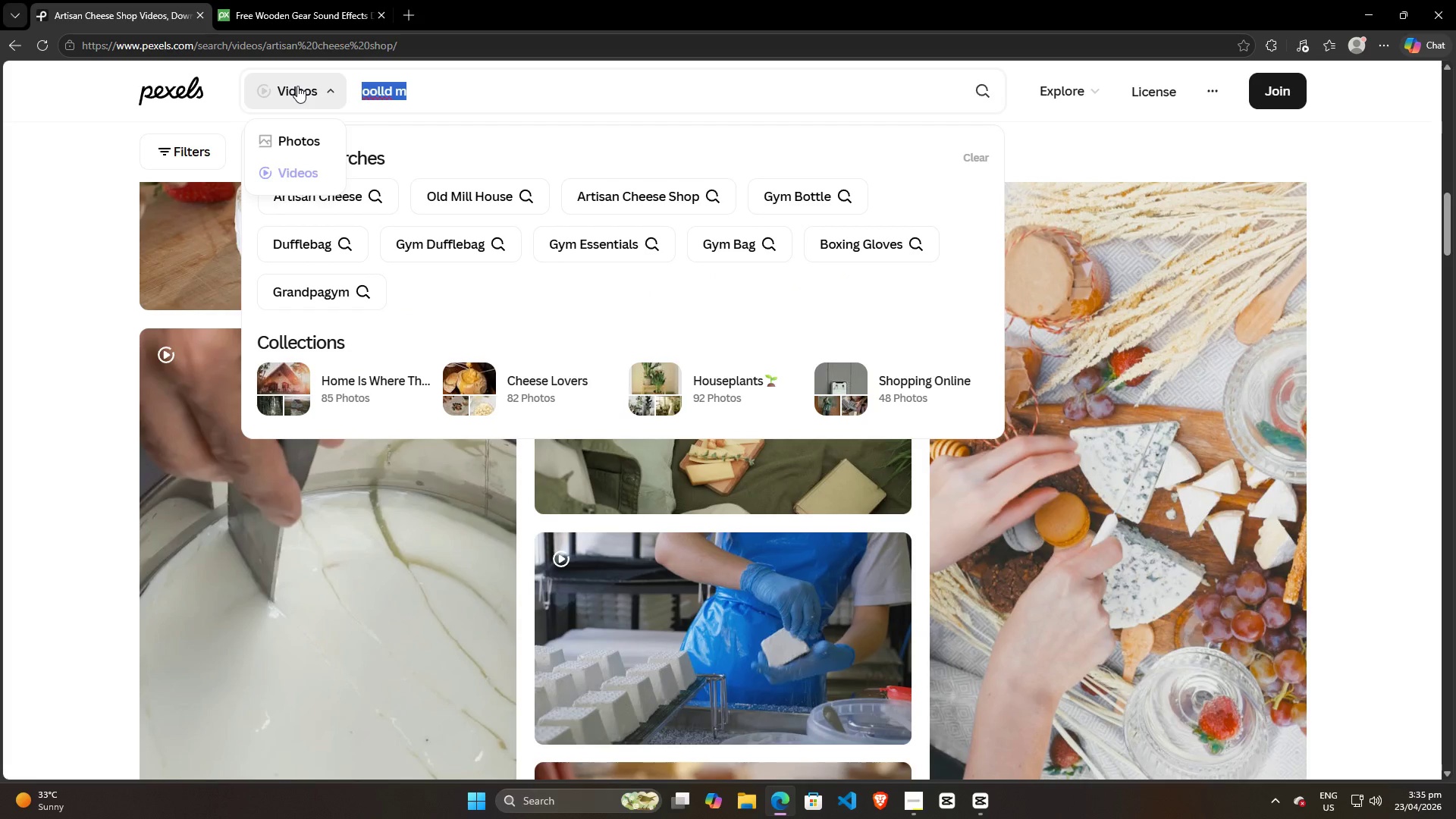 
key(Control+A)
 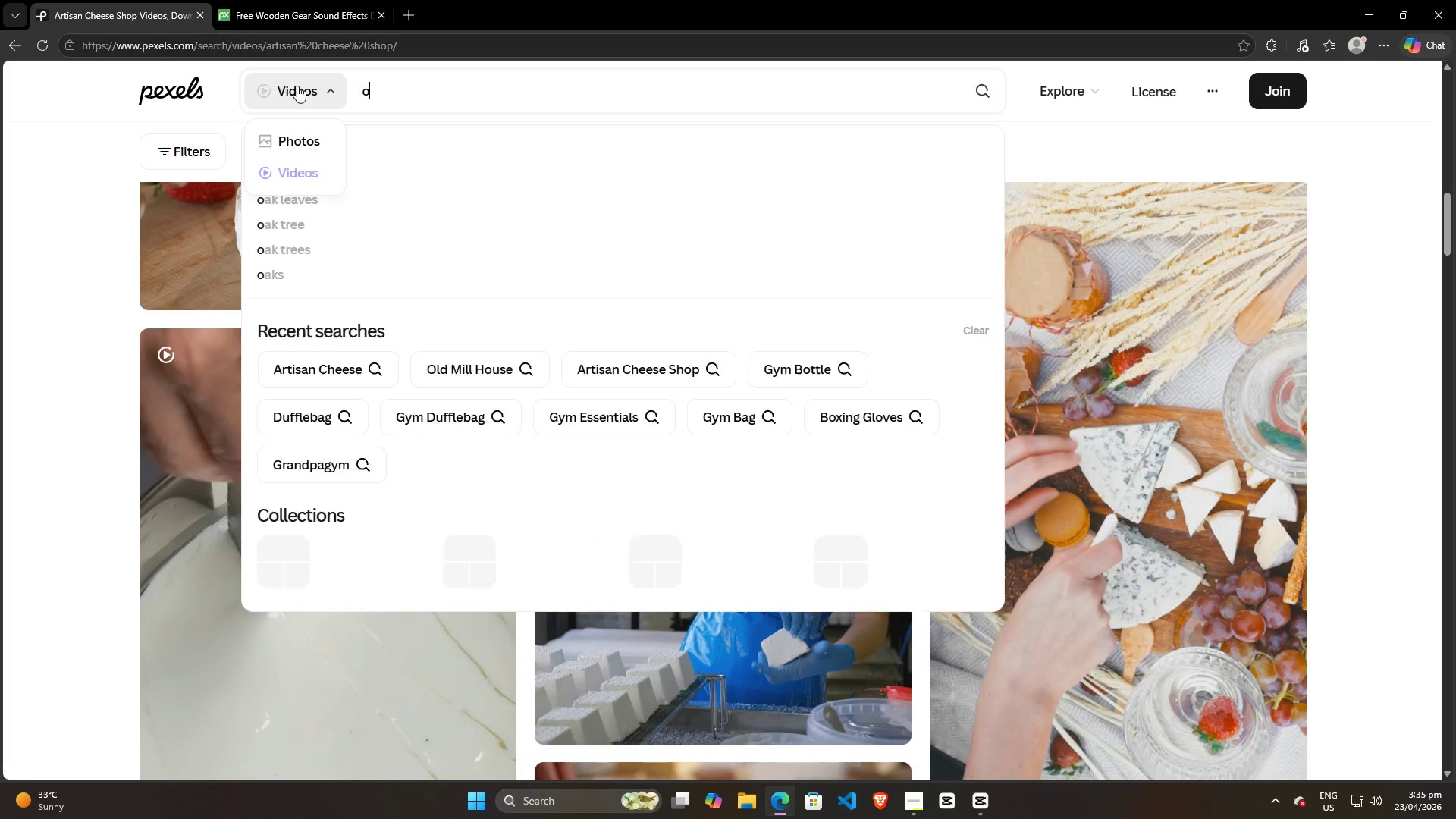 
type(ol)
 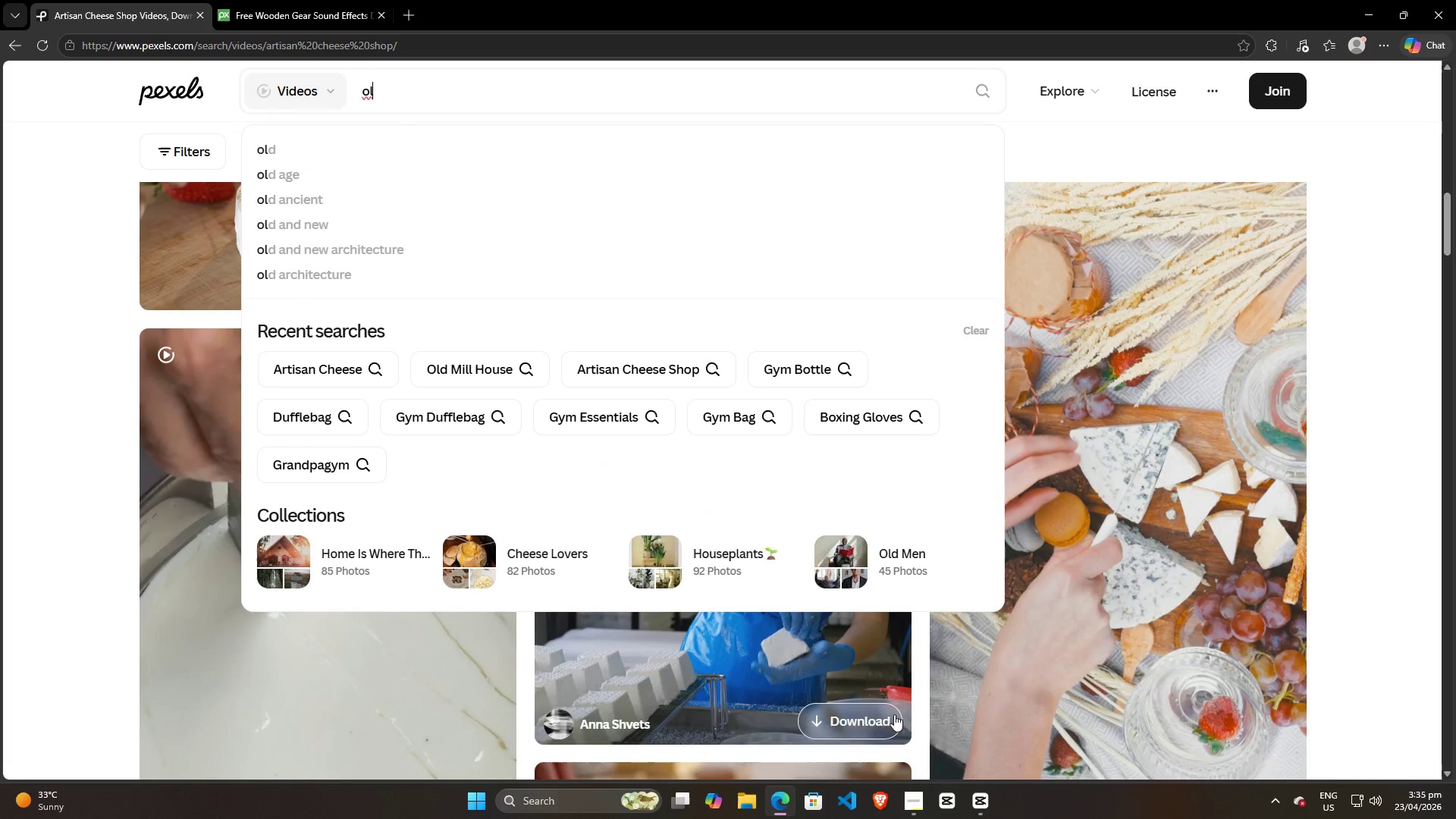 
left_click([912, 803])